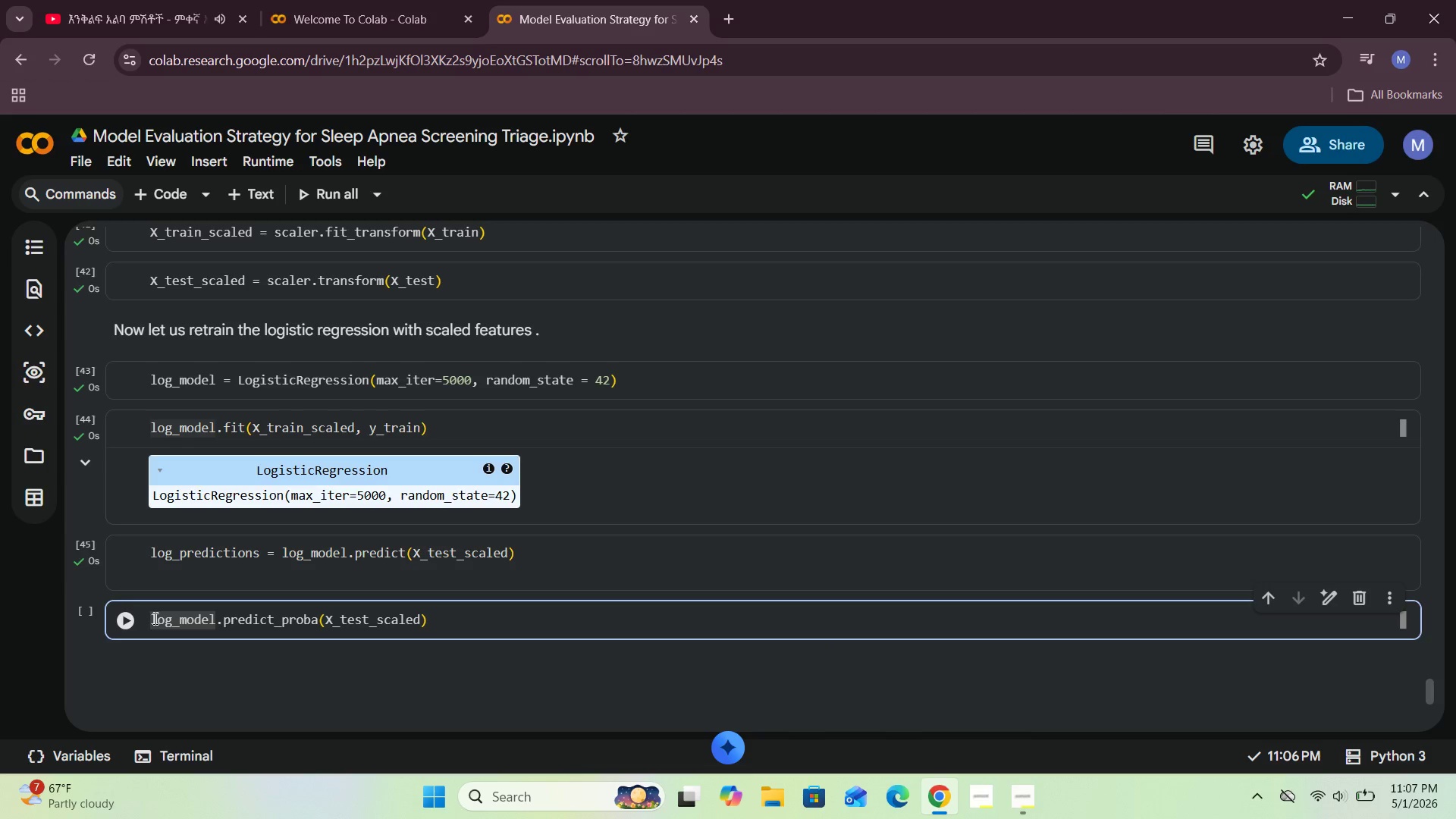 
type(log_probabilities = )
 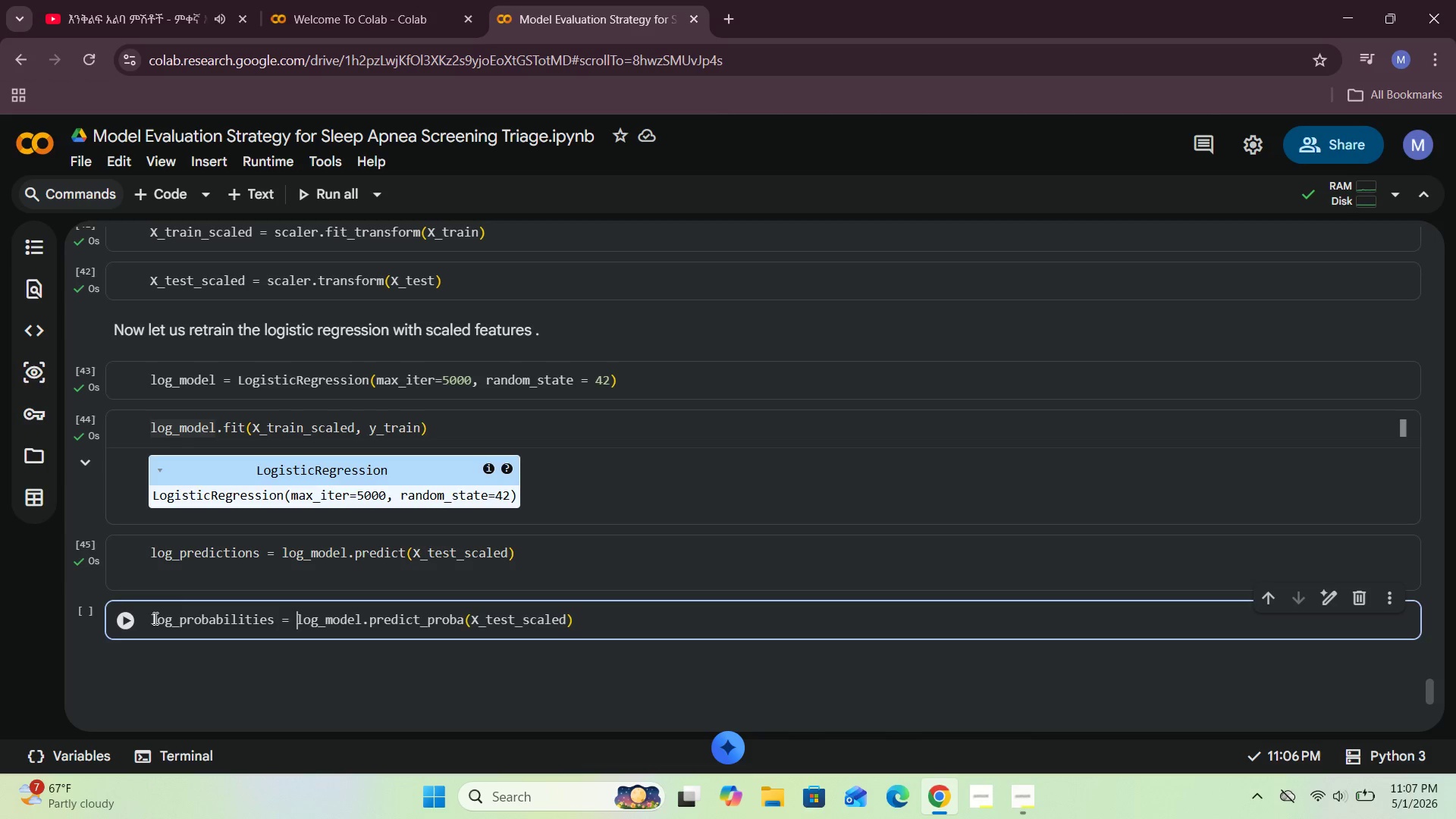 
wait(6.69)
 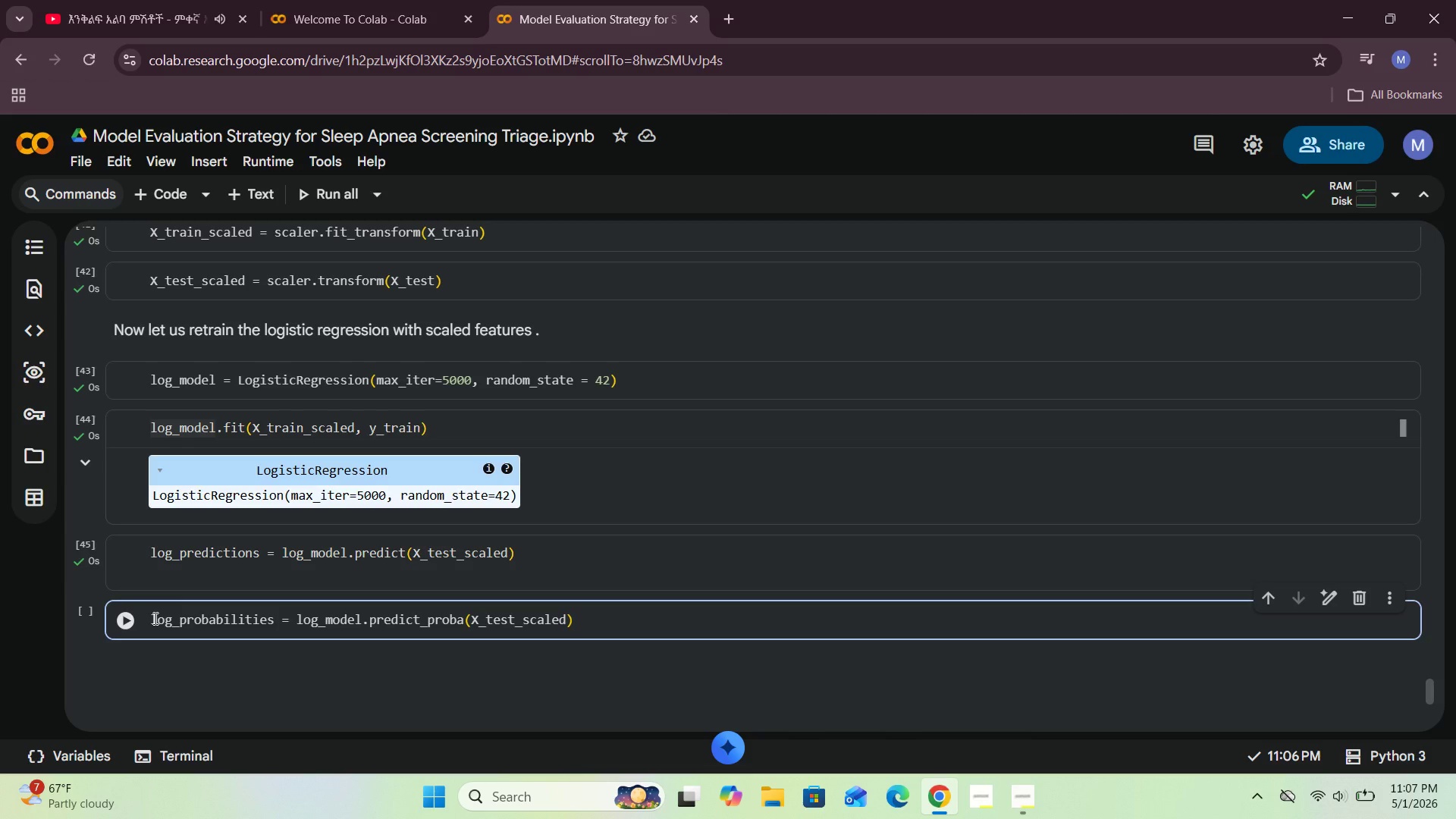 
key(Enter)
 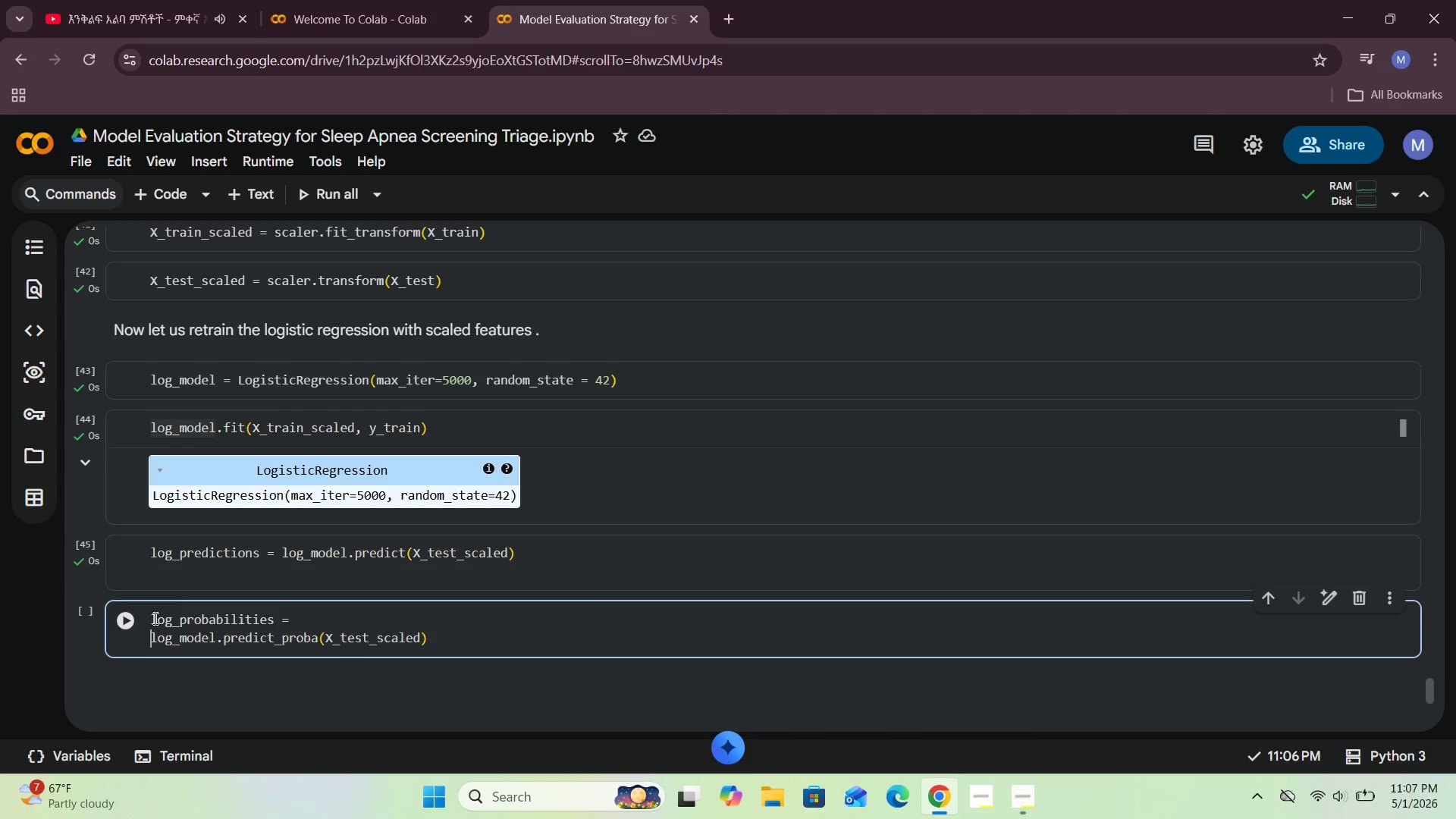 
key(Shift+ShiftRight)
 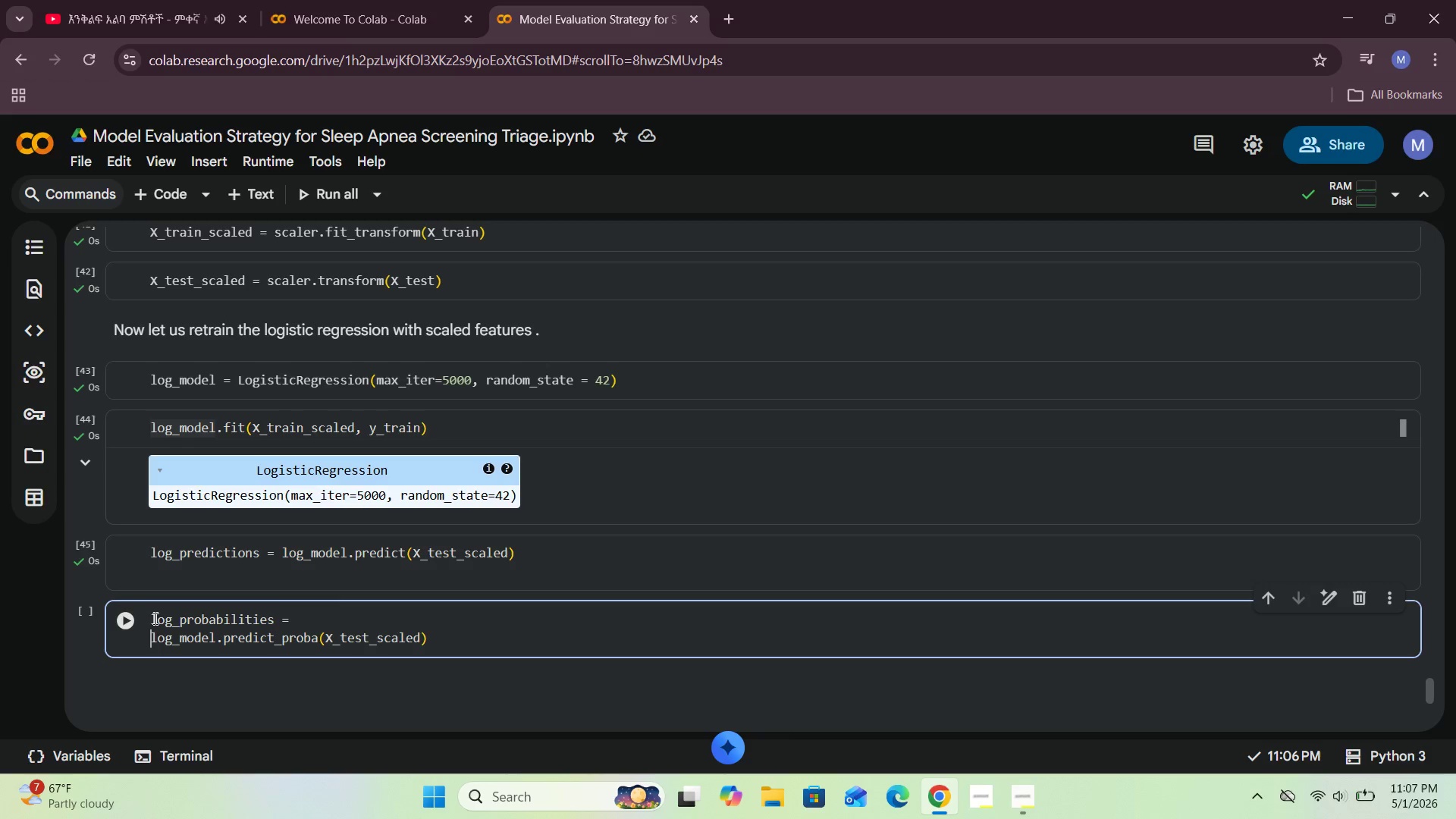 
key(Backspace)
 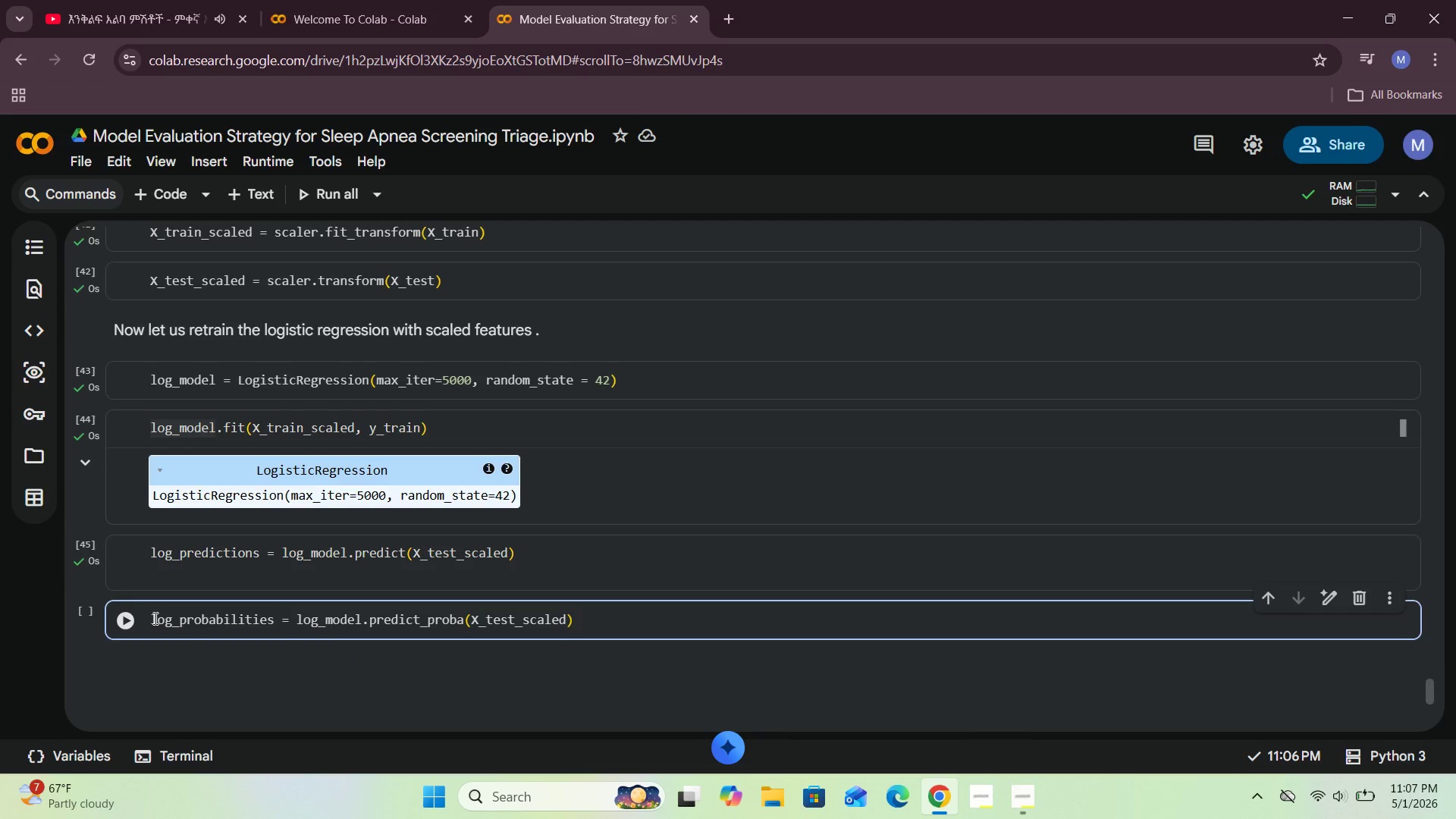 
key(Shift+ShiftRight)
 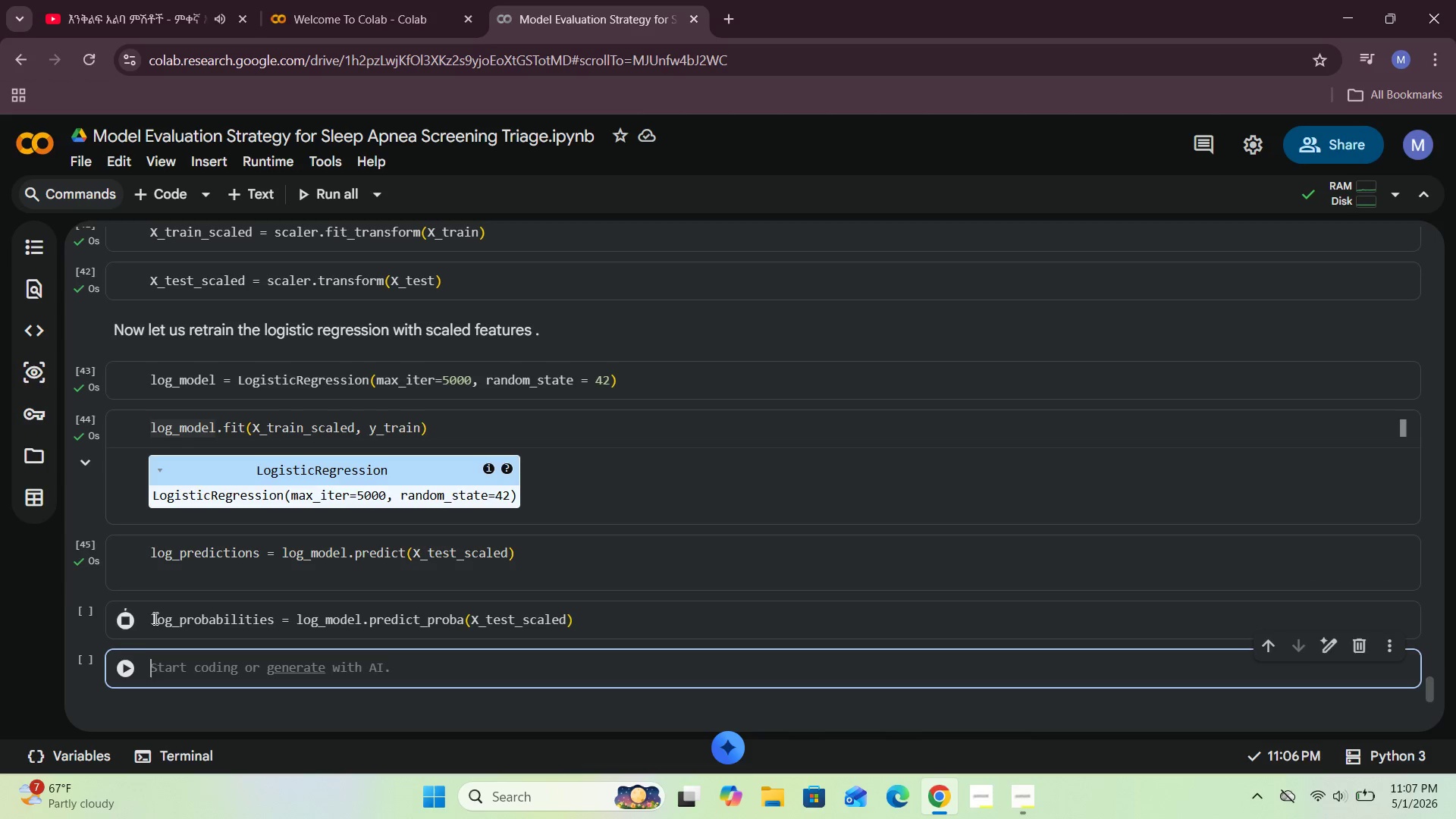 
key(Shift+Enter)
 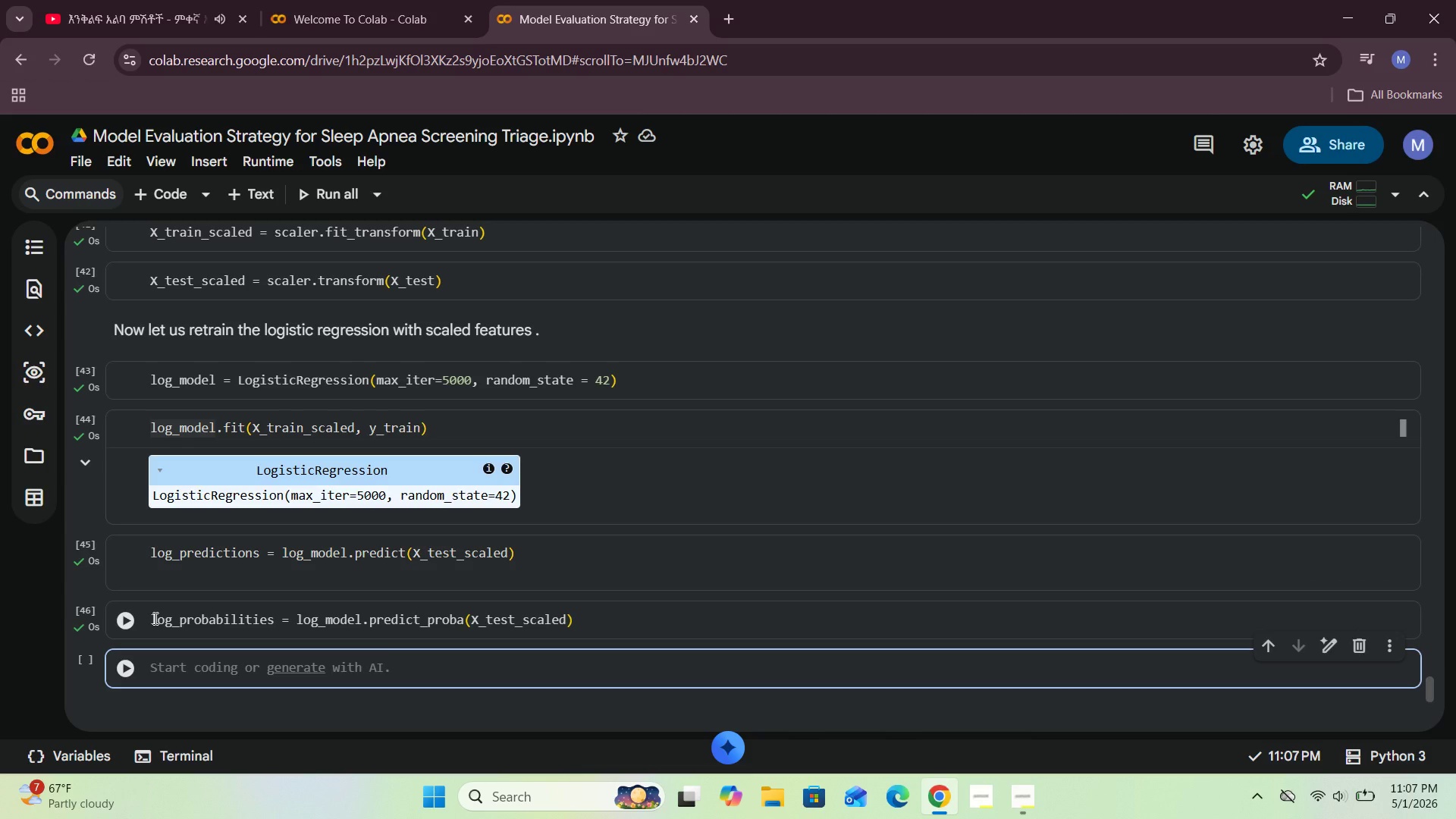 
wait(5.11)
 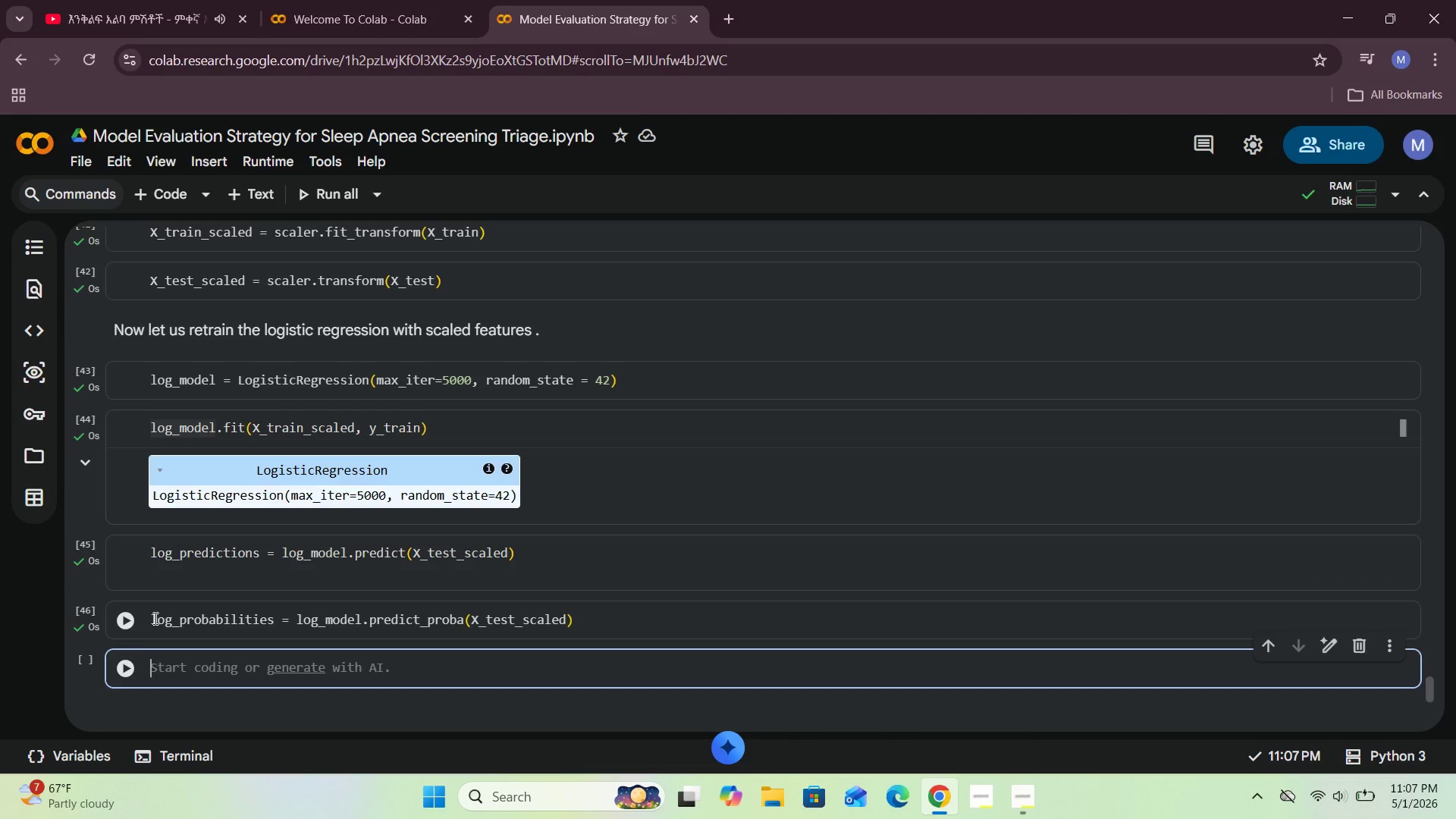 
scroll: coordinate [154, 618], scroll_direction: up, amount: 1.0
 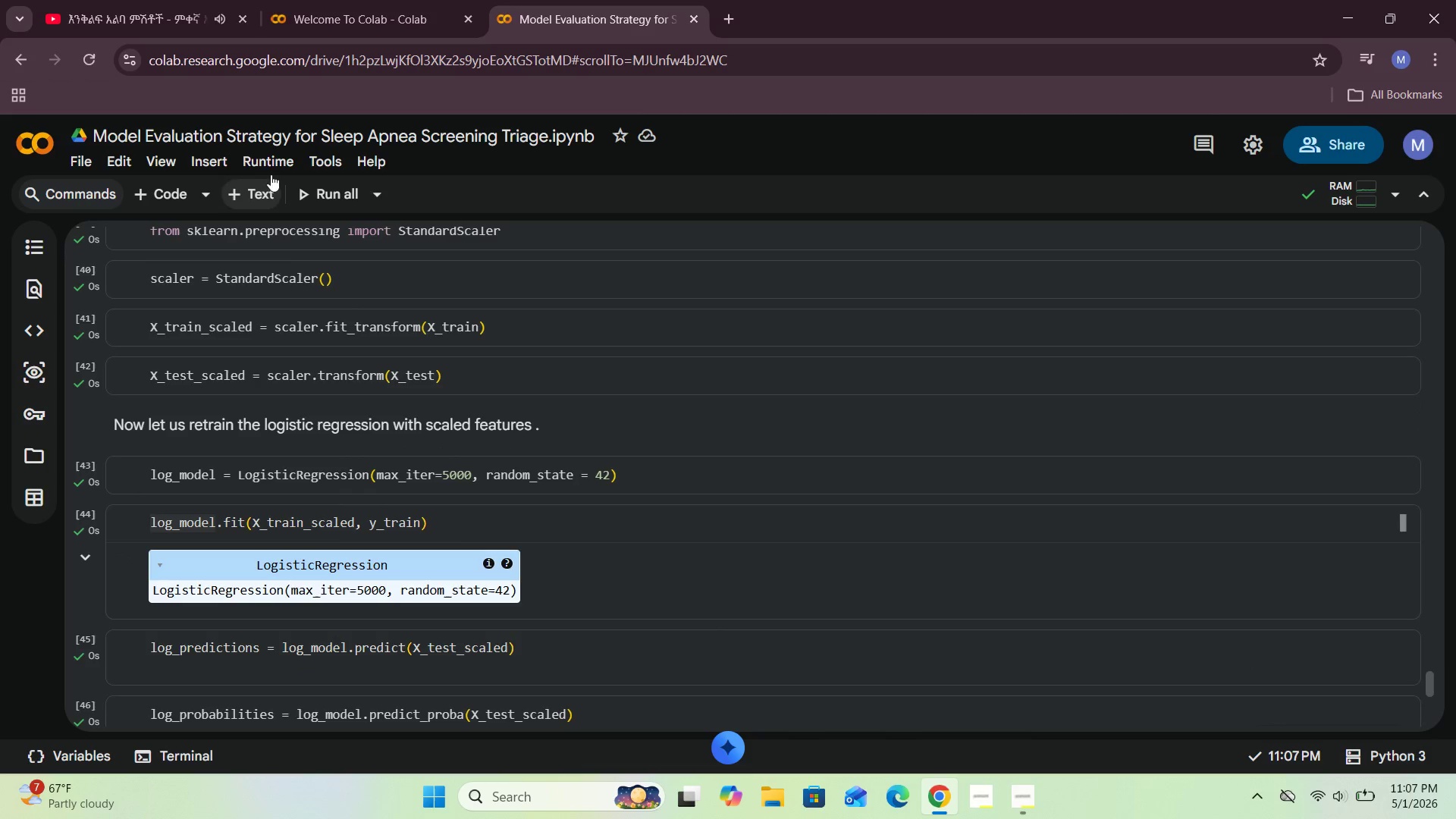 
left_click([272, 168])
 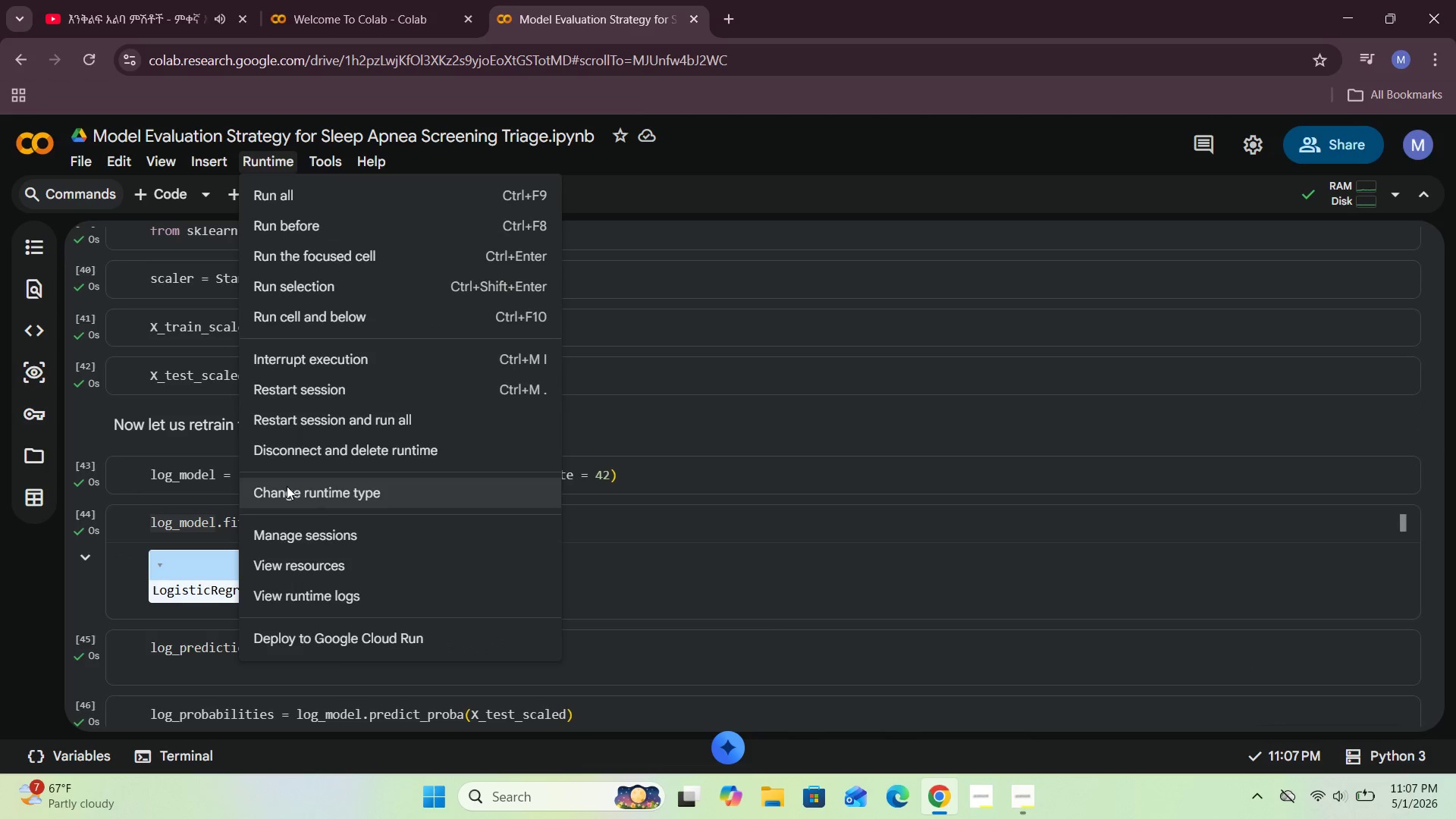 
left_click([314, 393])
 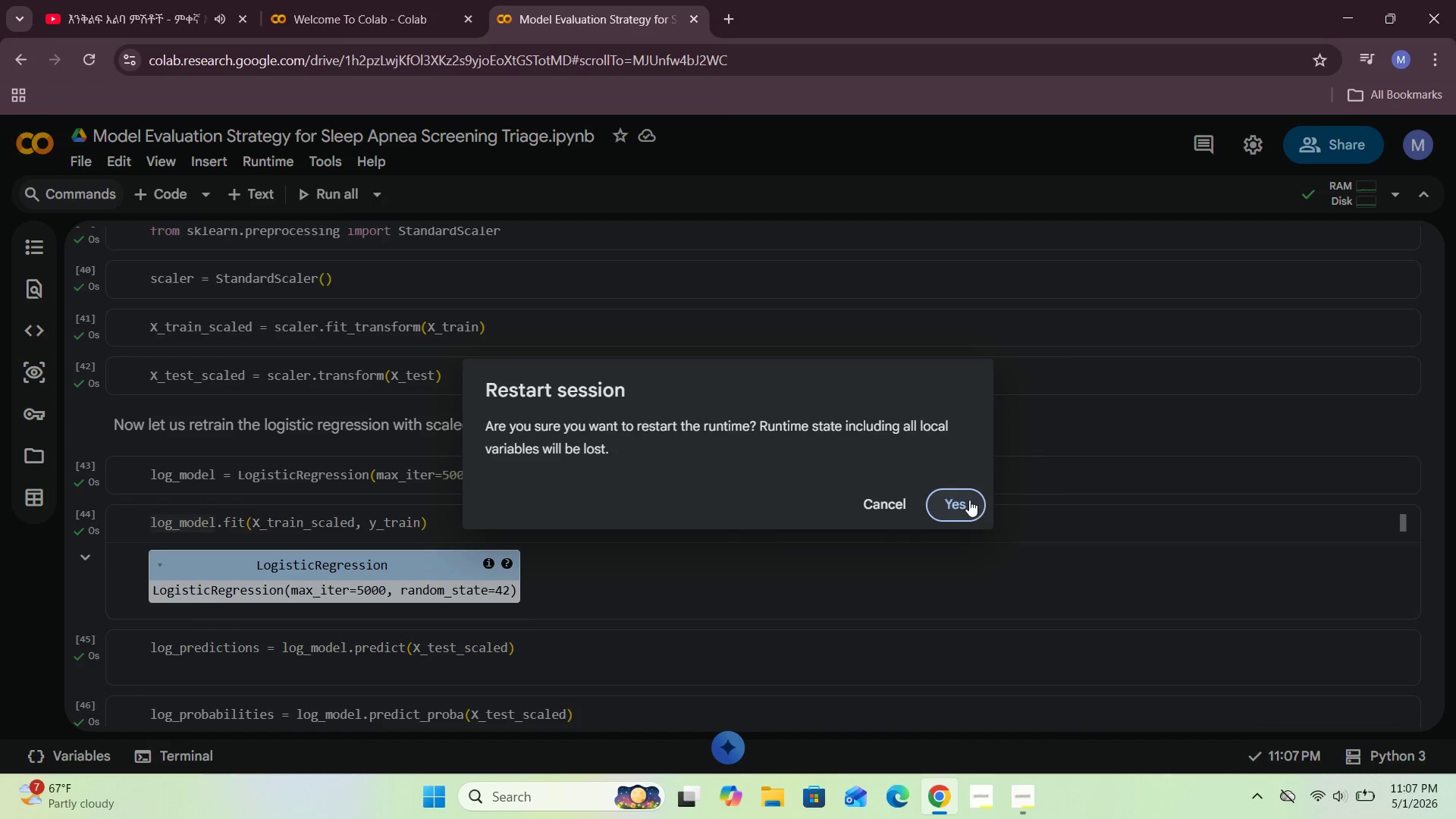 
left_click([969, 500])
 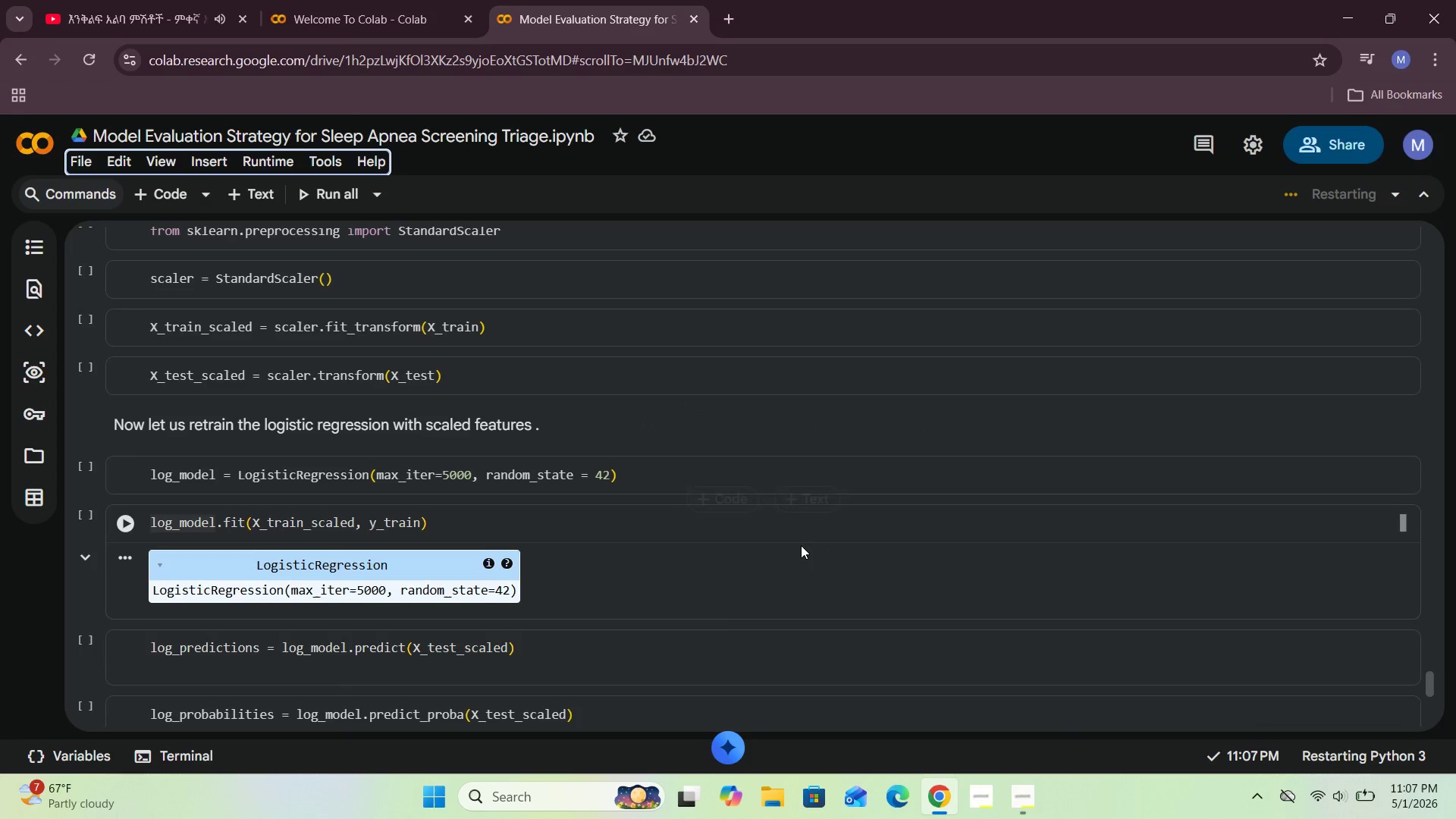 
scroll: coordinate [801, 546], scroll_direction: up, amount: 11.0
 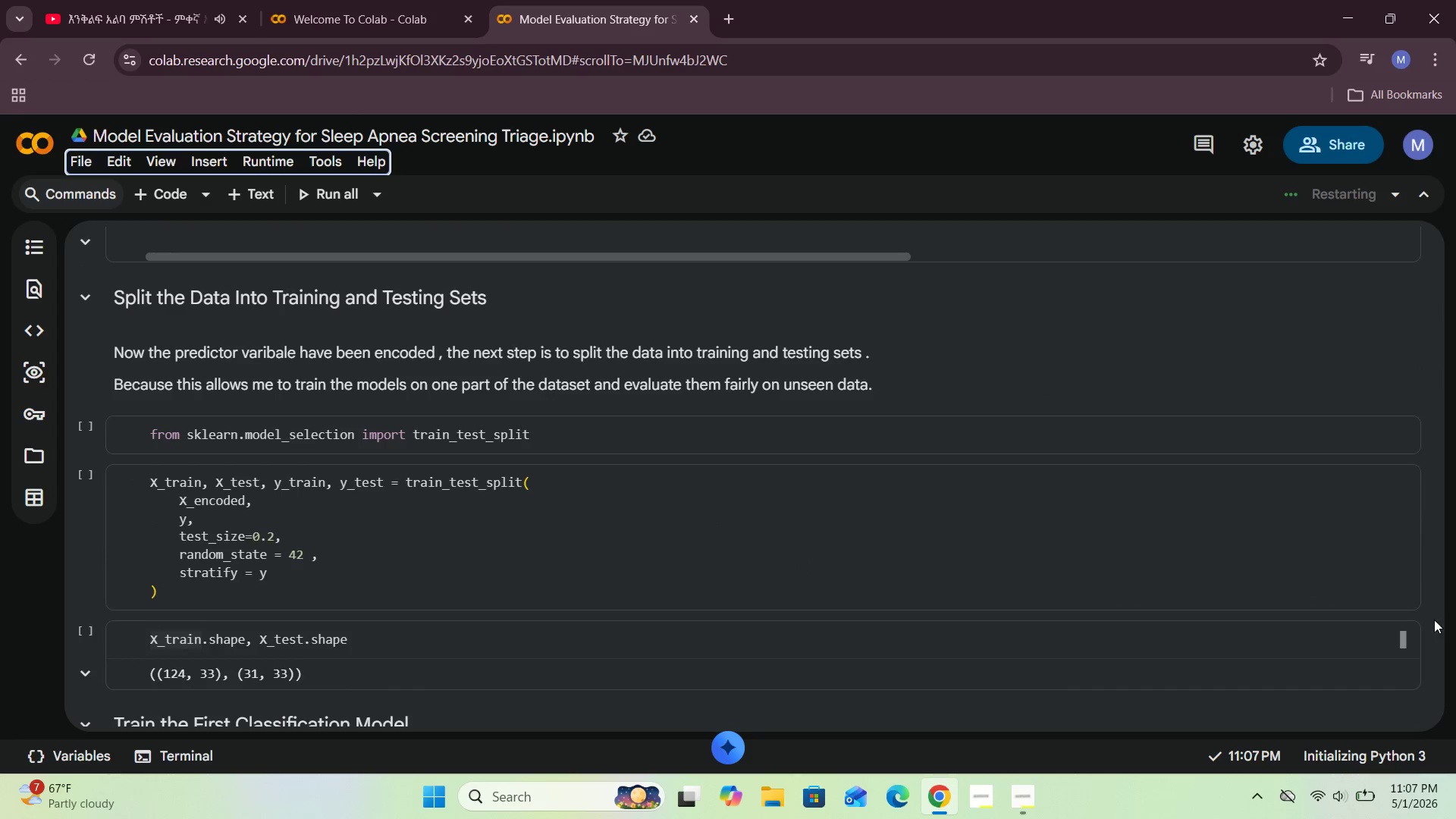 
left_click_drag(start_coordinate=[1424, 620], to_coordinate=[1367, 188])
 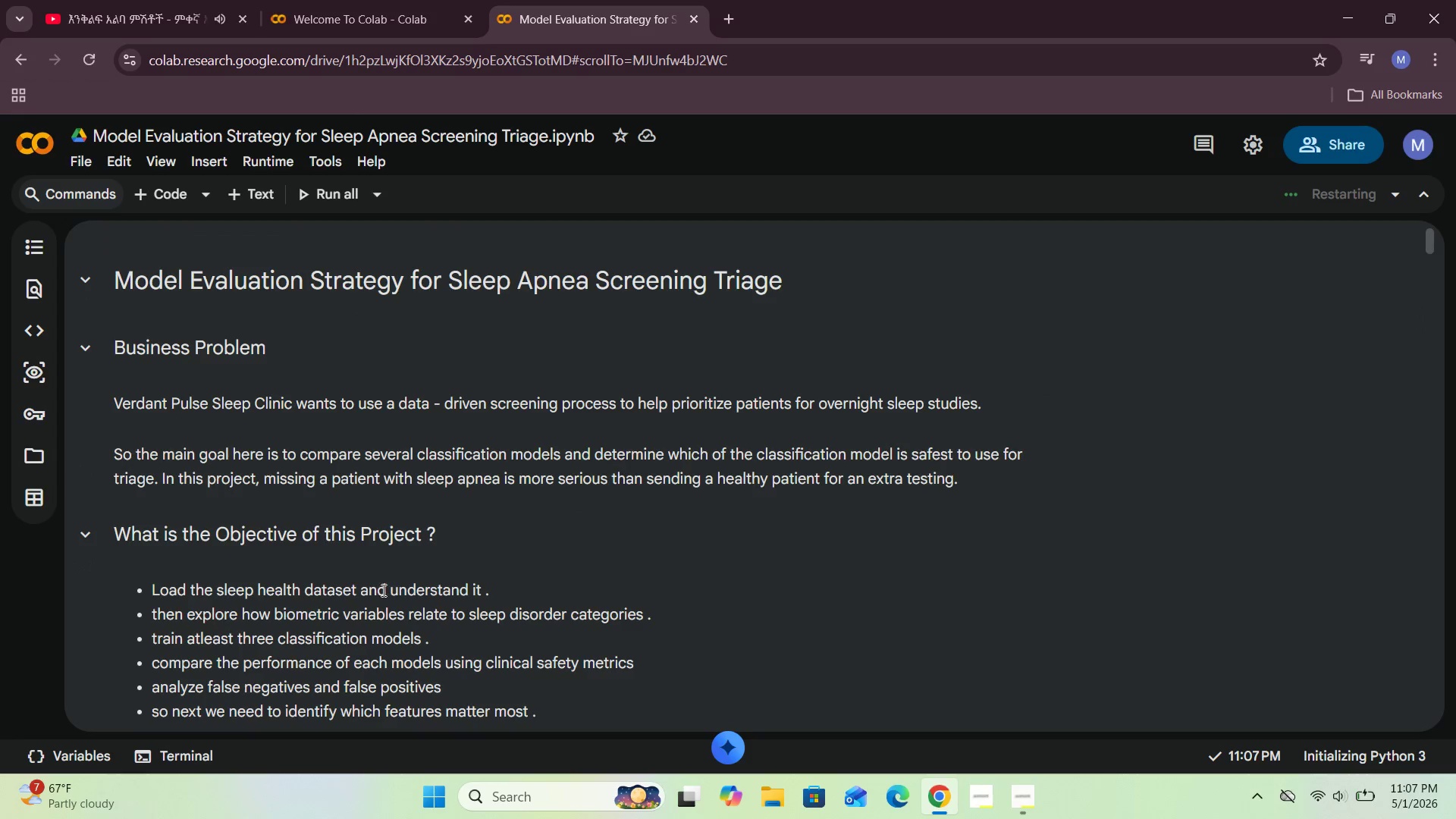 
scroll: coordinate [382, 590], scroll_direction: down, amount: 5.0
 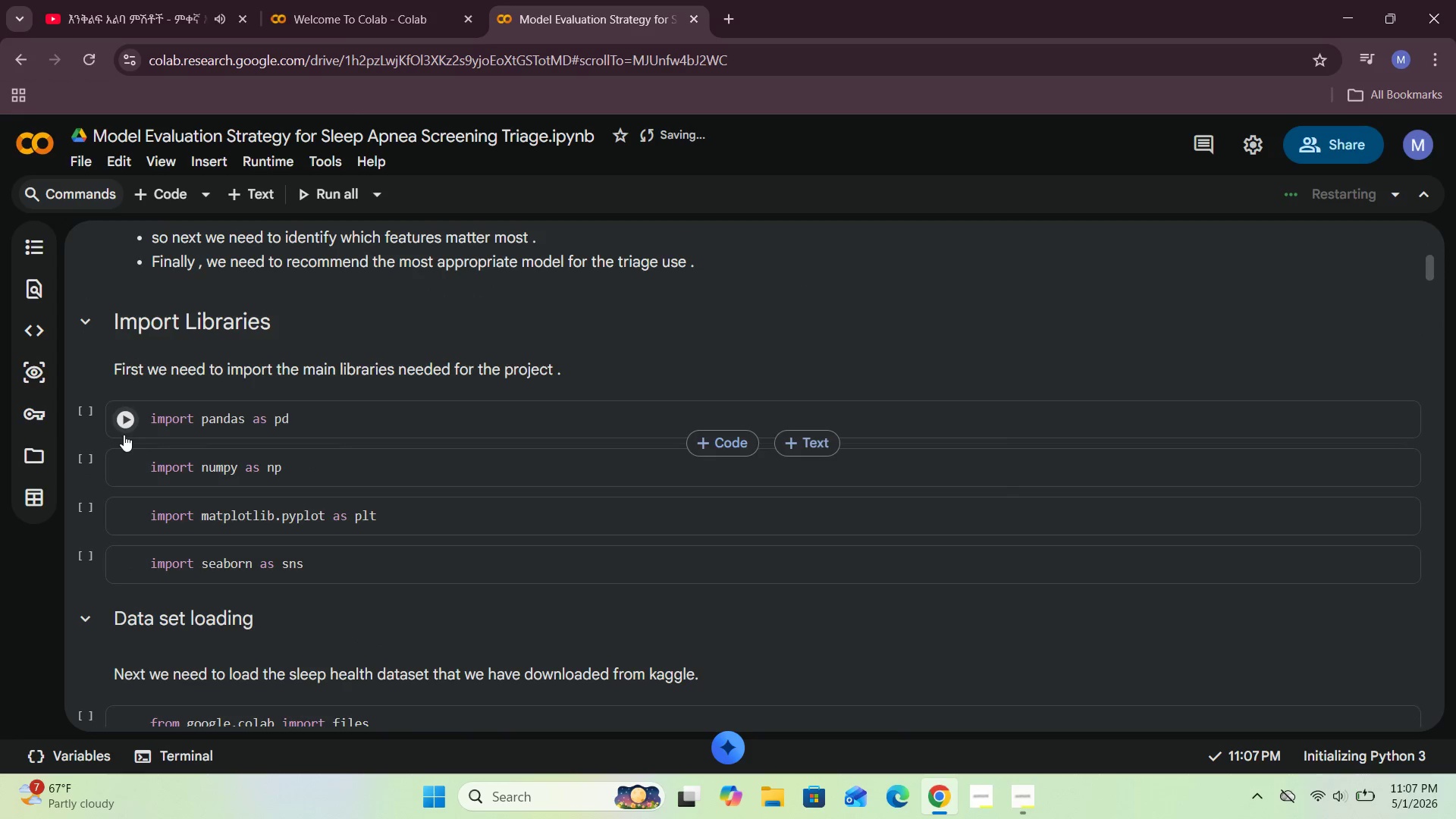 
left_click([124, 429])
 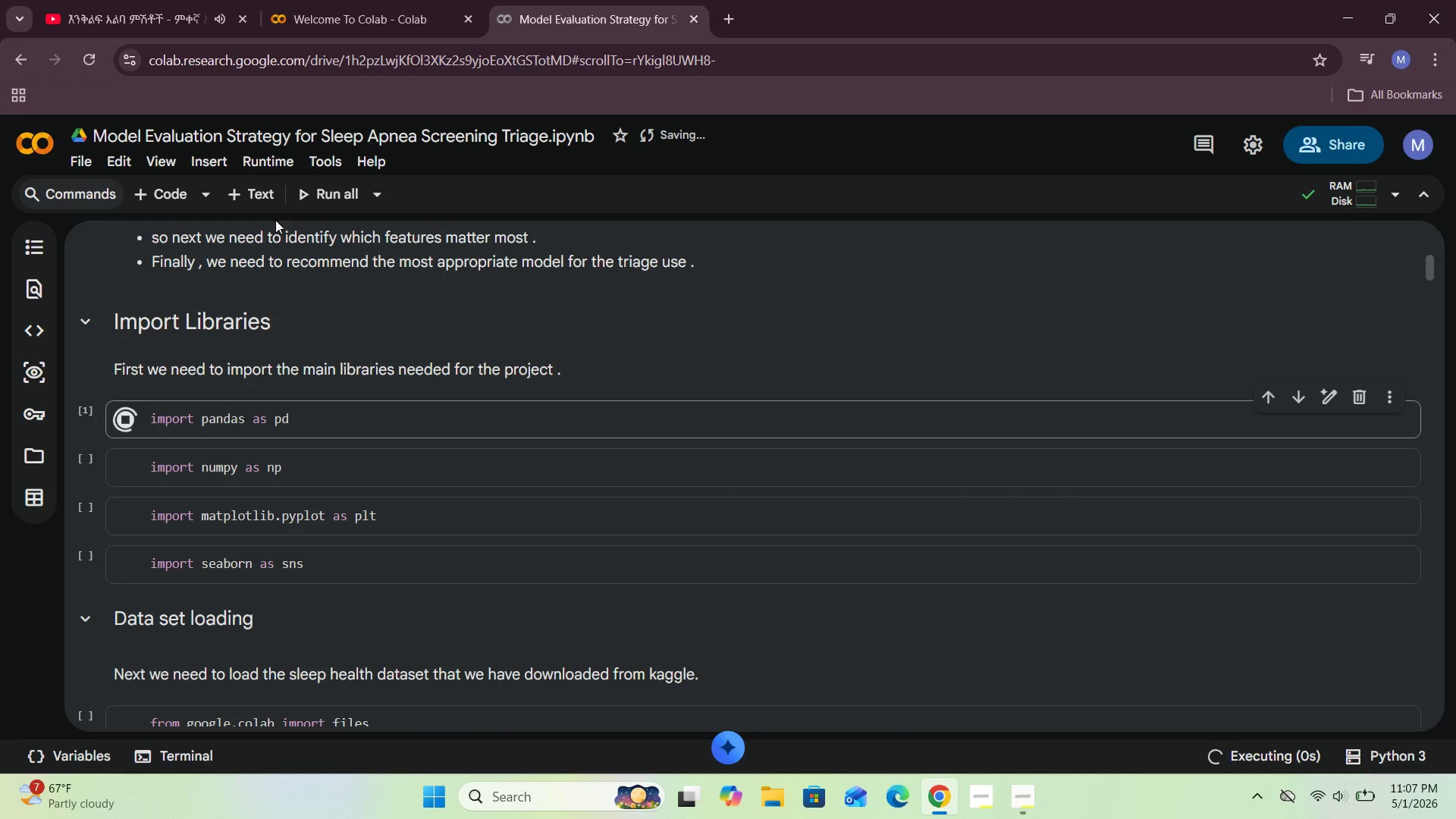 
left_click([271, 169])
 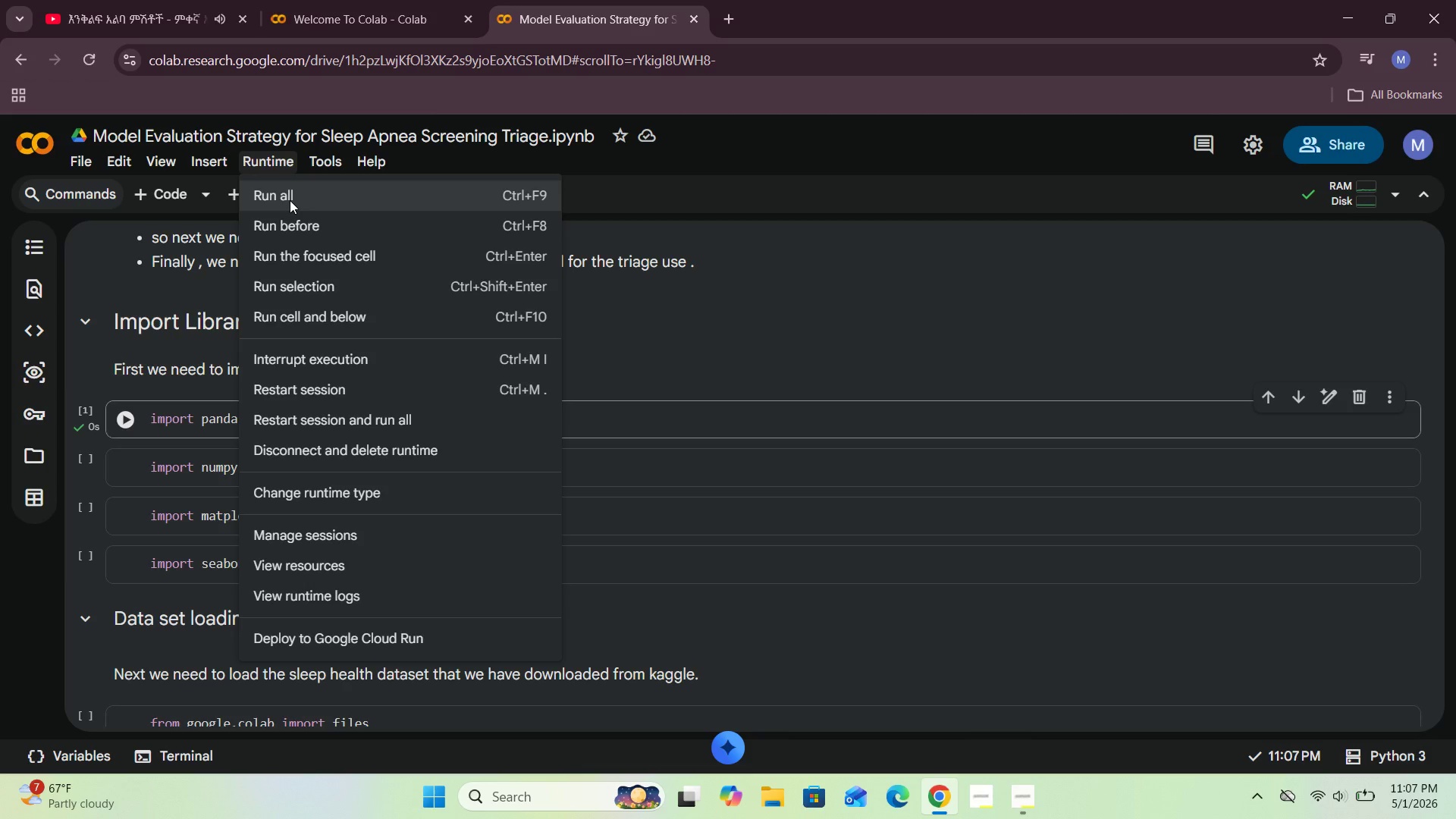 
left_click([290, 200])
 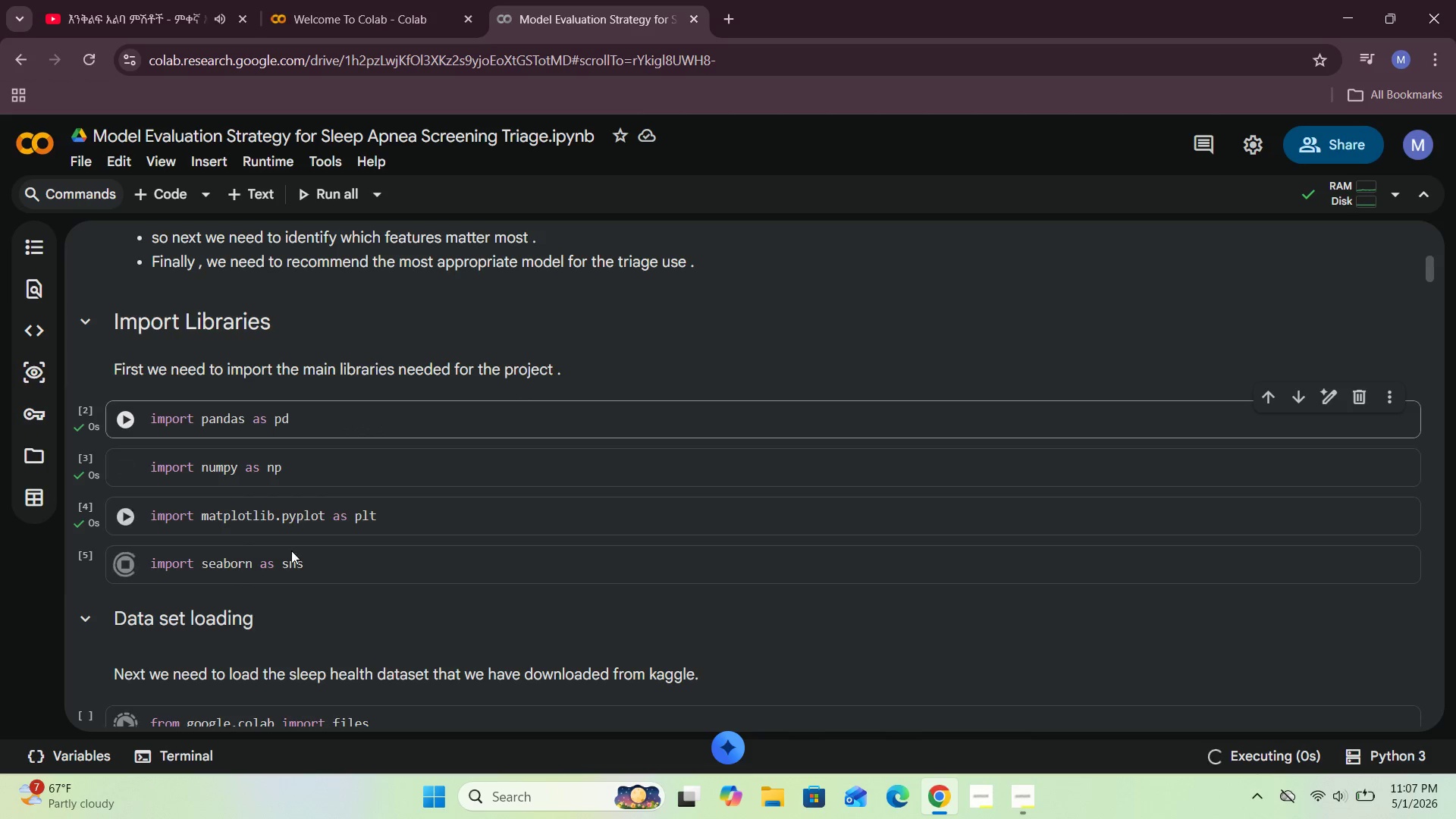 
scroll: coordinate [272, 570], scroll_direction: down, amount: 2.0
 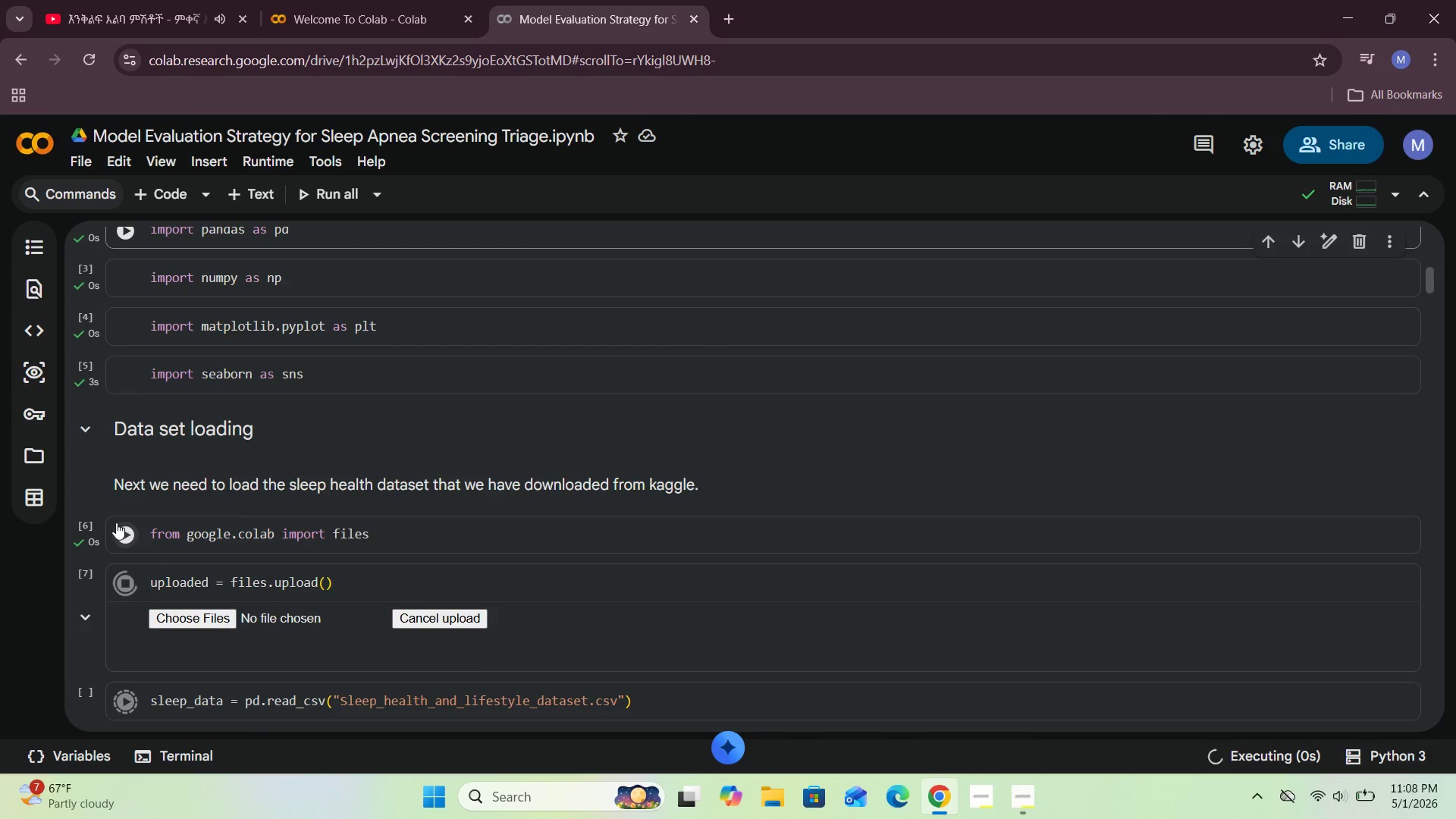 
left_click([199, 618])
 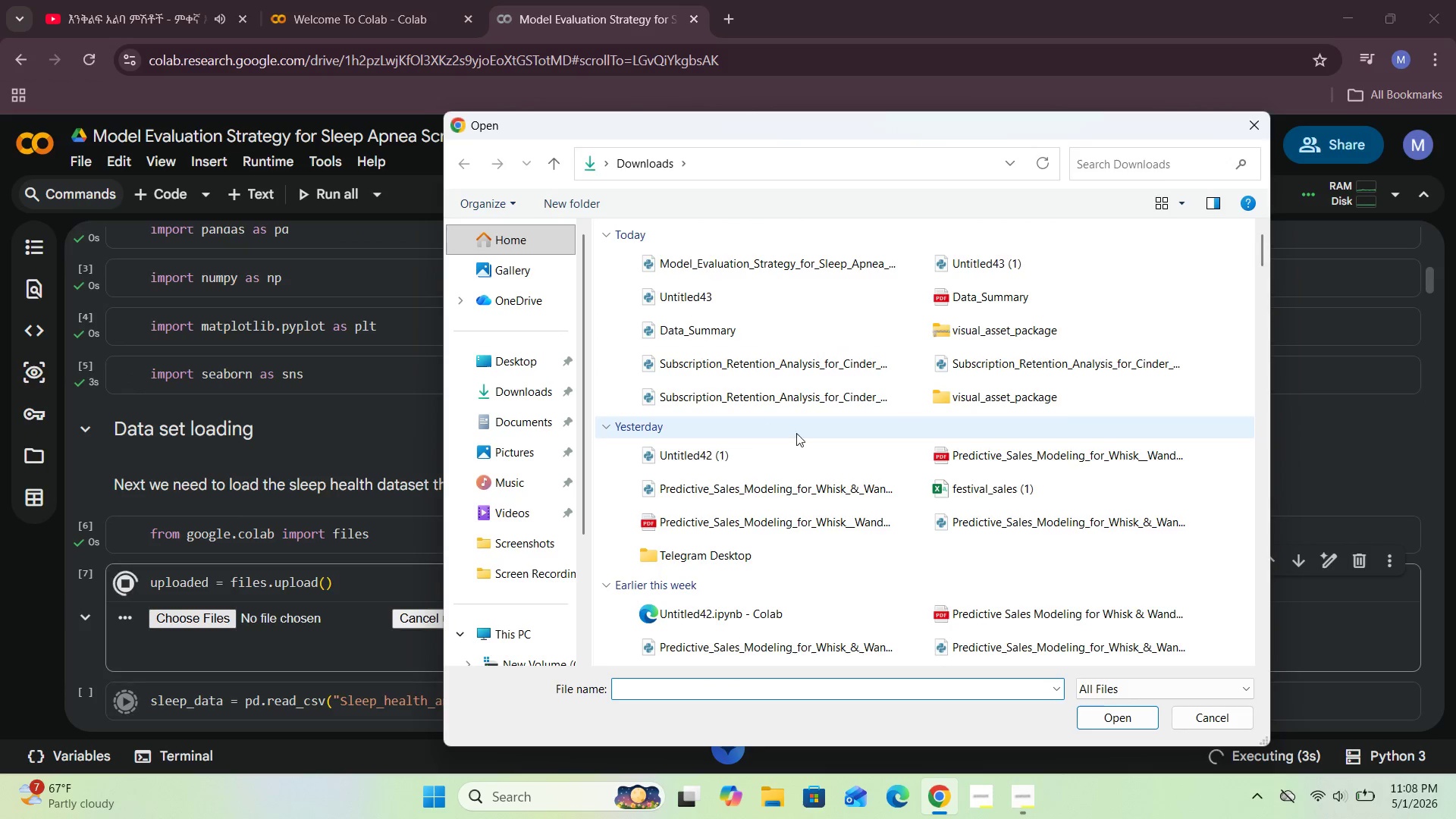 
scroll: coordinate [764, 485], scroll_direction: down, amount: 4.0
 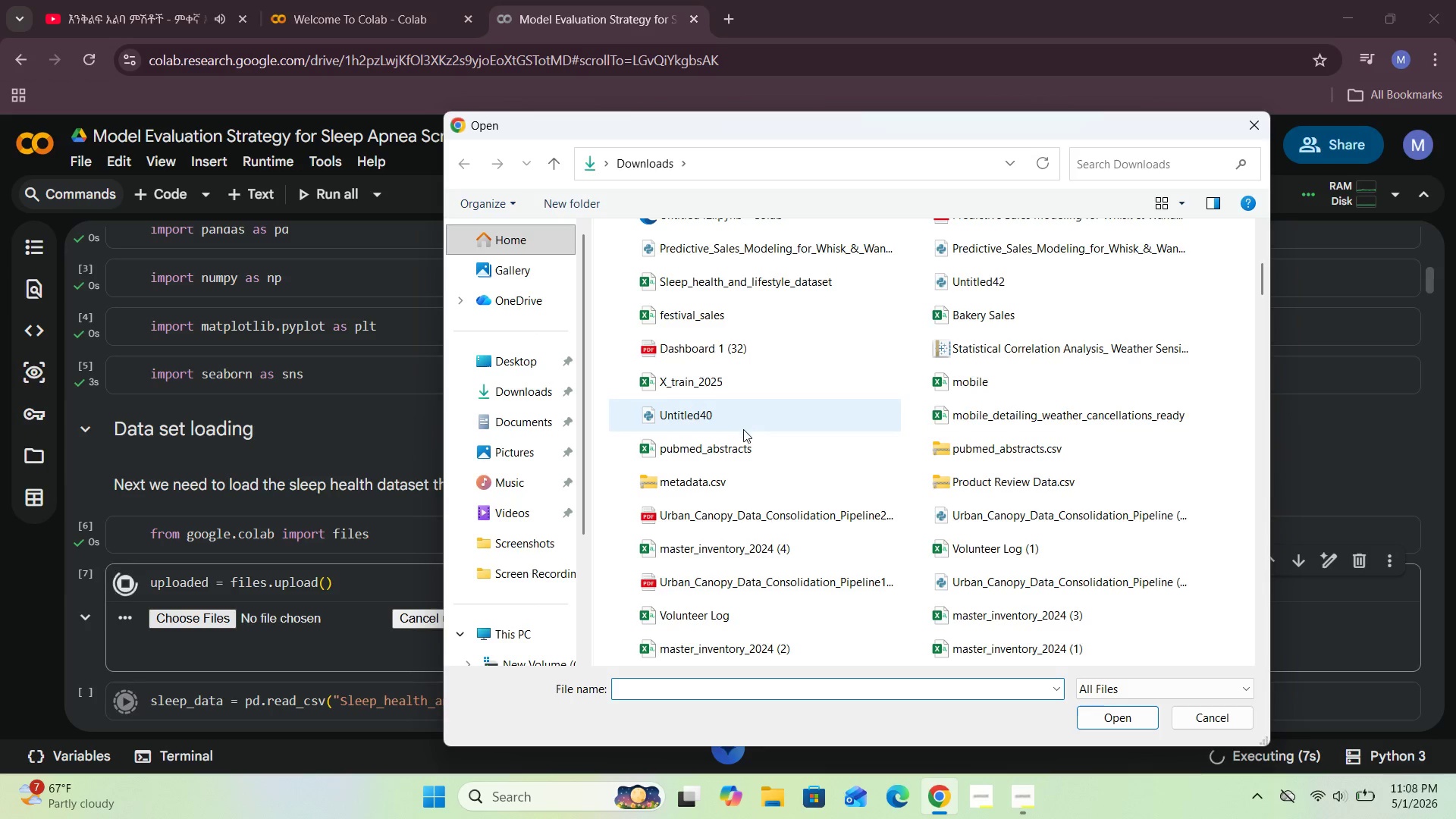 
left_click([740, 287])
 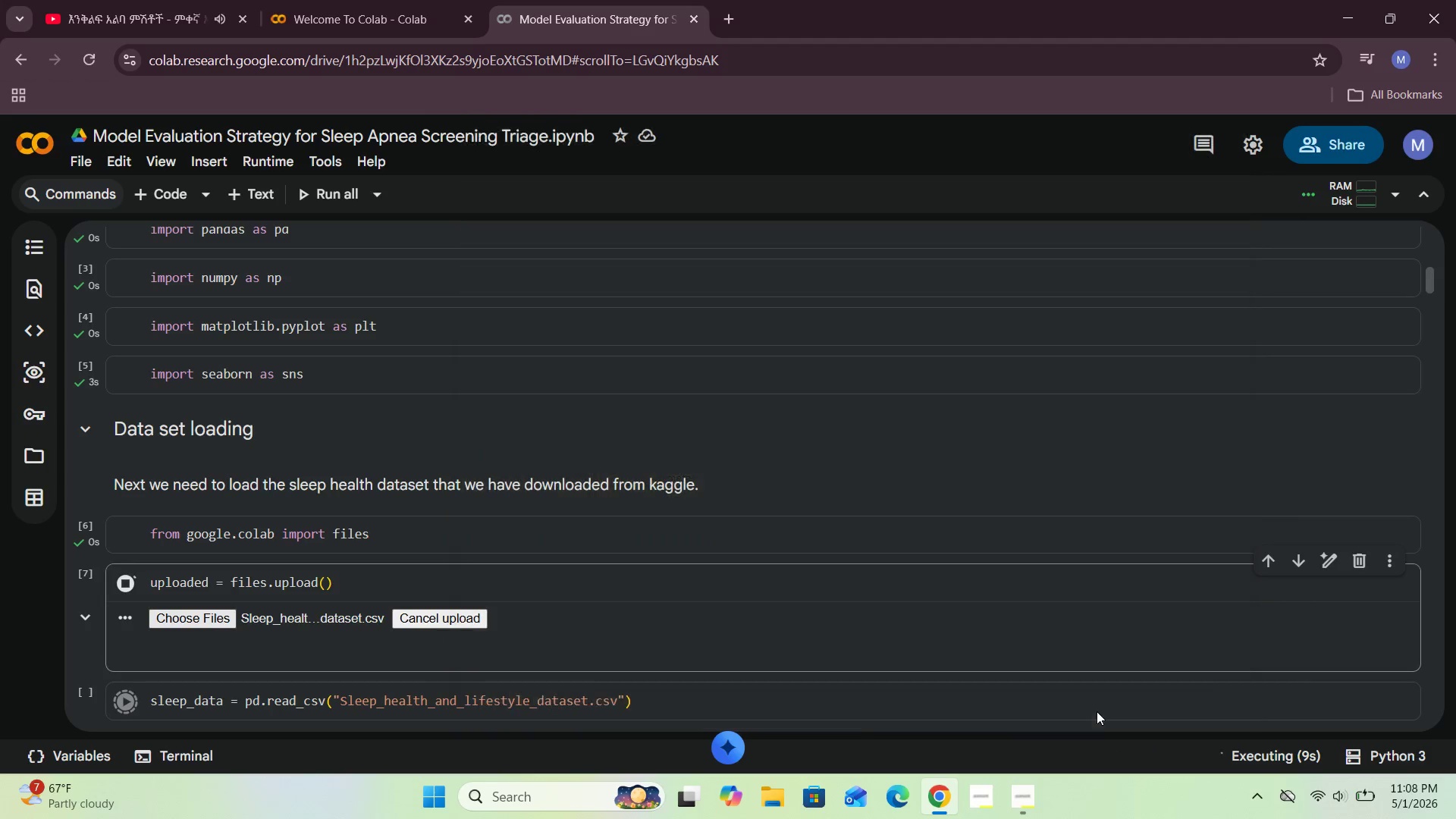 
mouse_move([701, 619])
 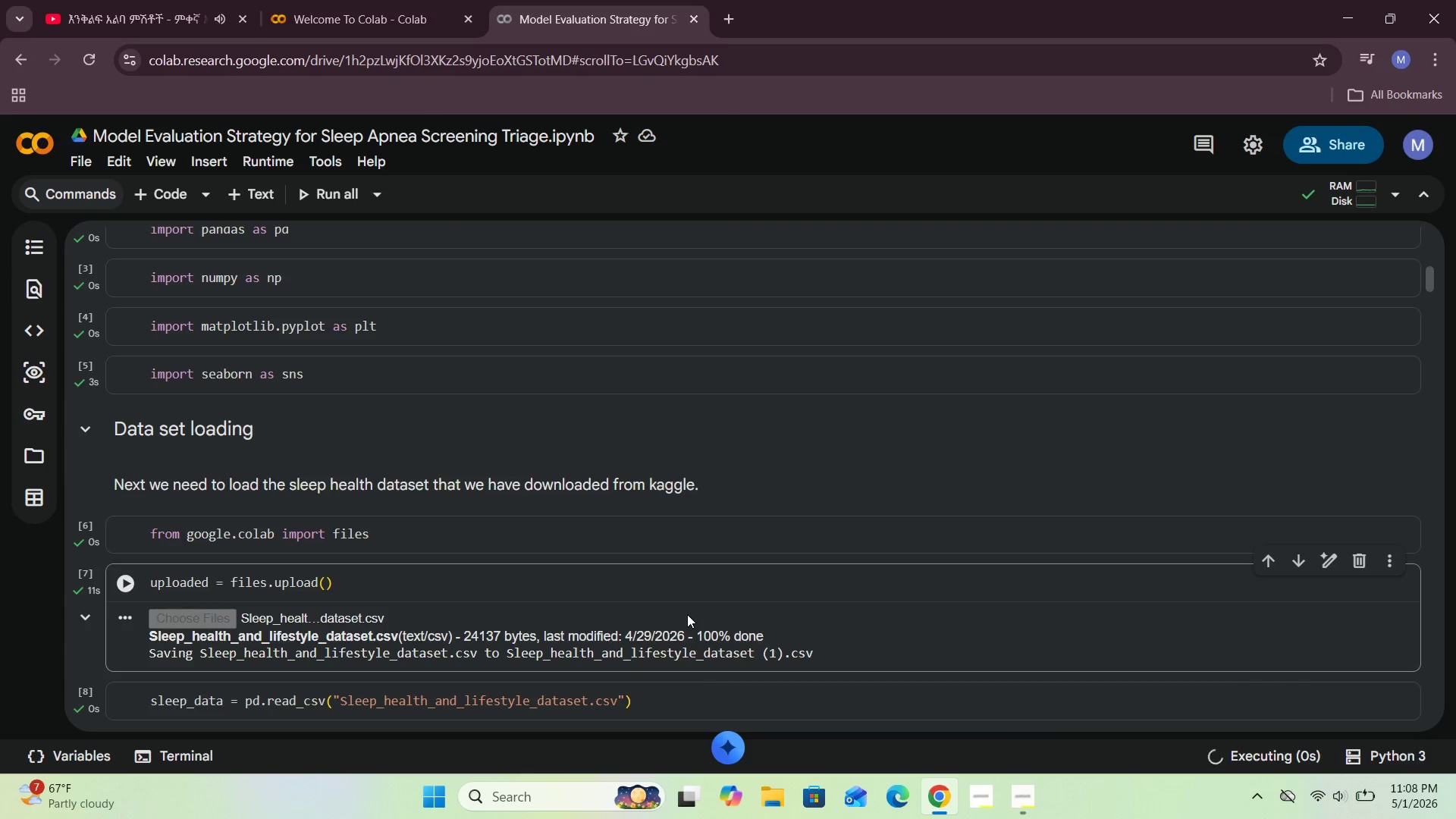 
scroll: coordinate [750, 637], scroll_direction: down, amount: 18.0
 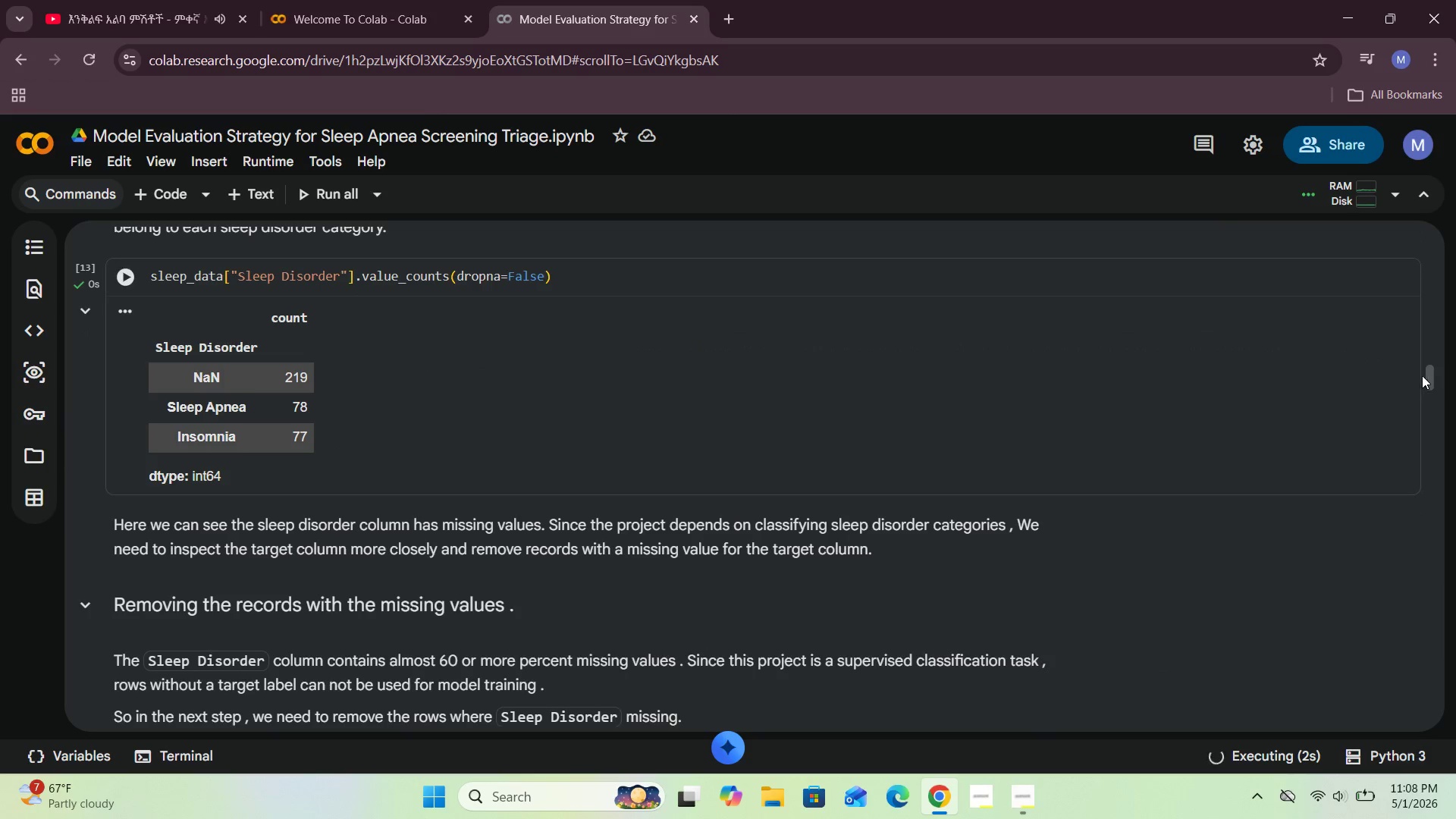 
left_click_drag(start_coordinate=[1428, 373], to_coordinate=[1454, 689])
 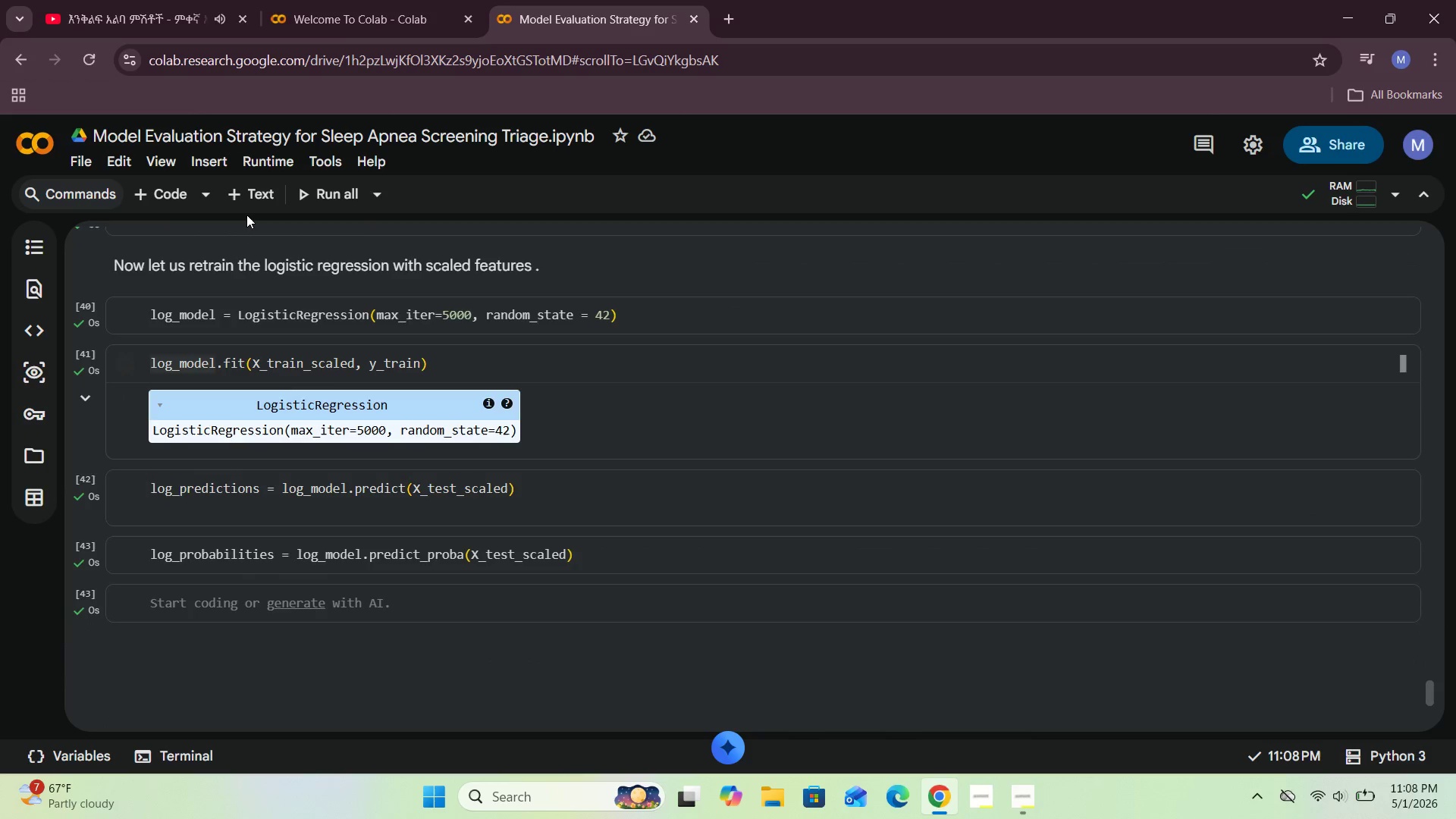 
left_click([599, 562])
 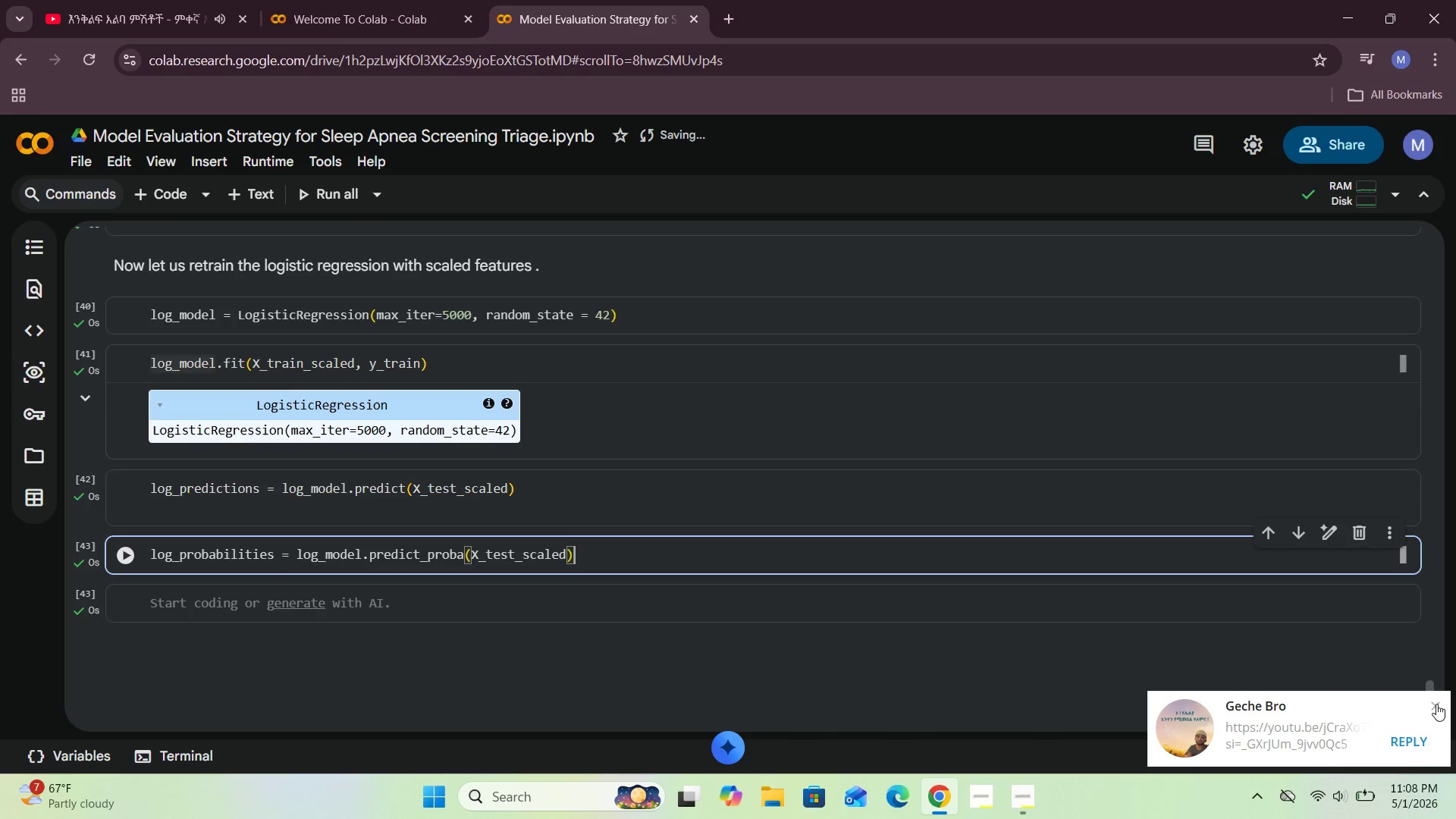 
left_click([1436, 704])
 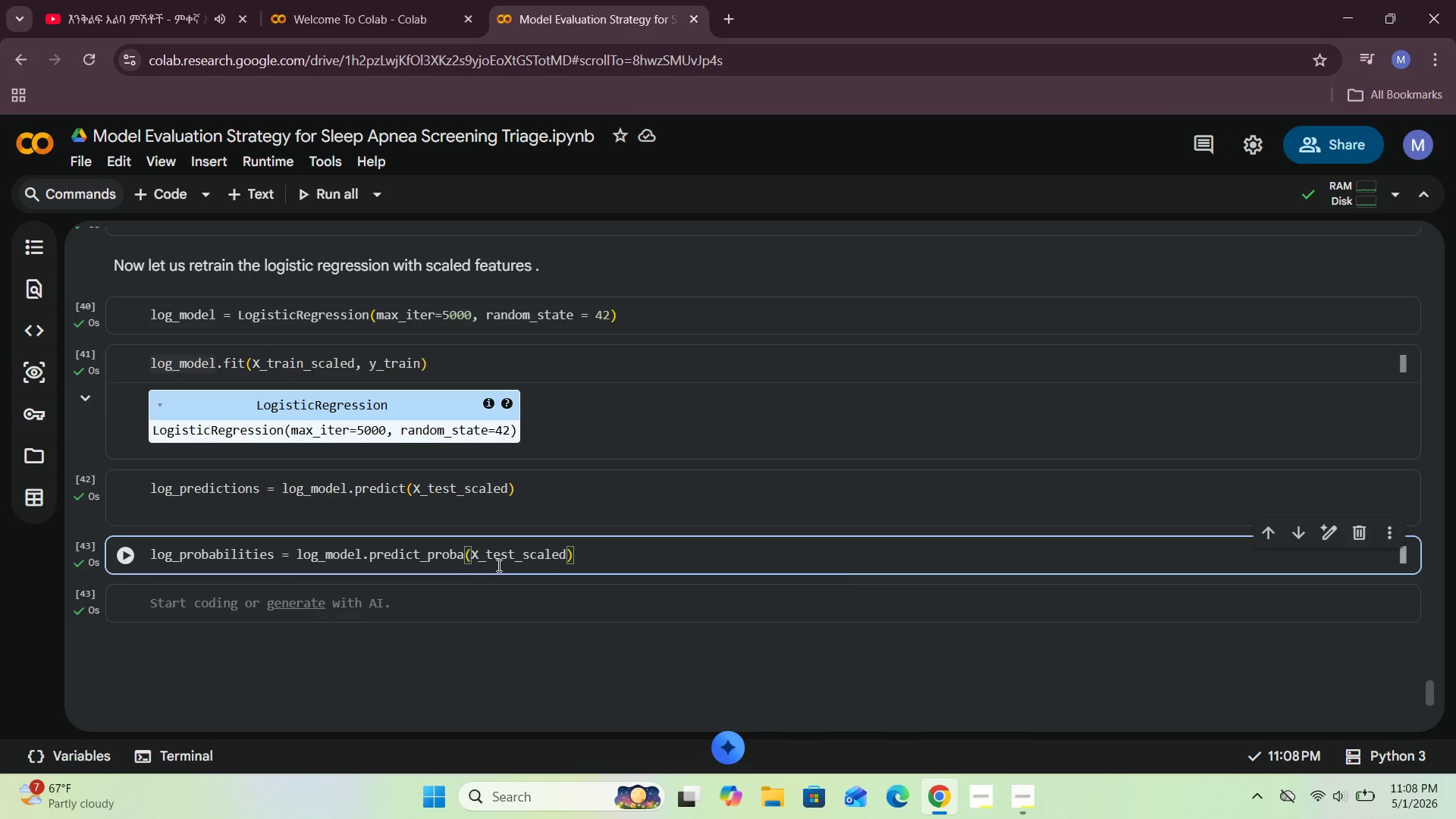 
mouse_move([502, 587])
 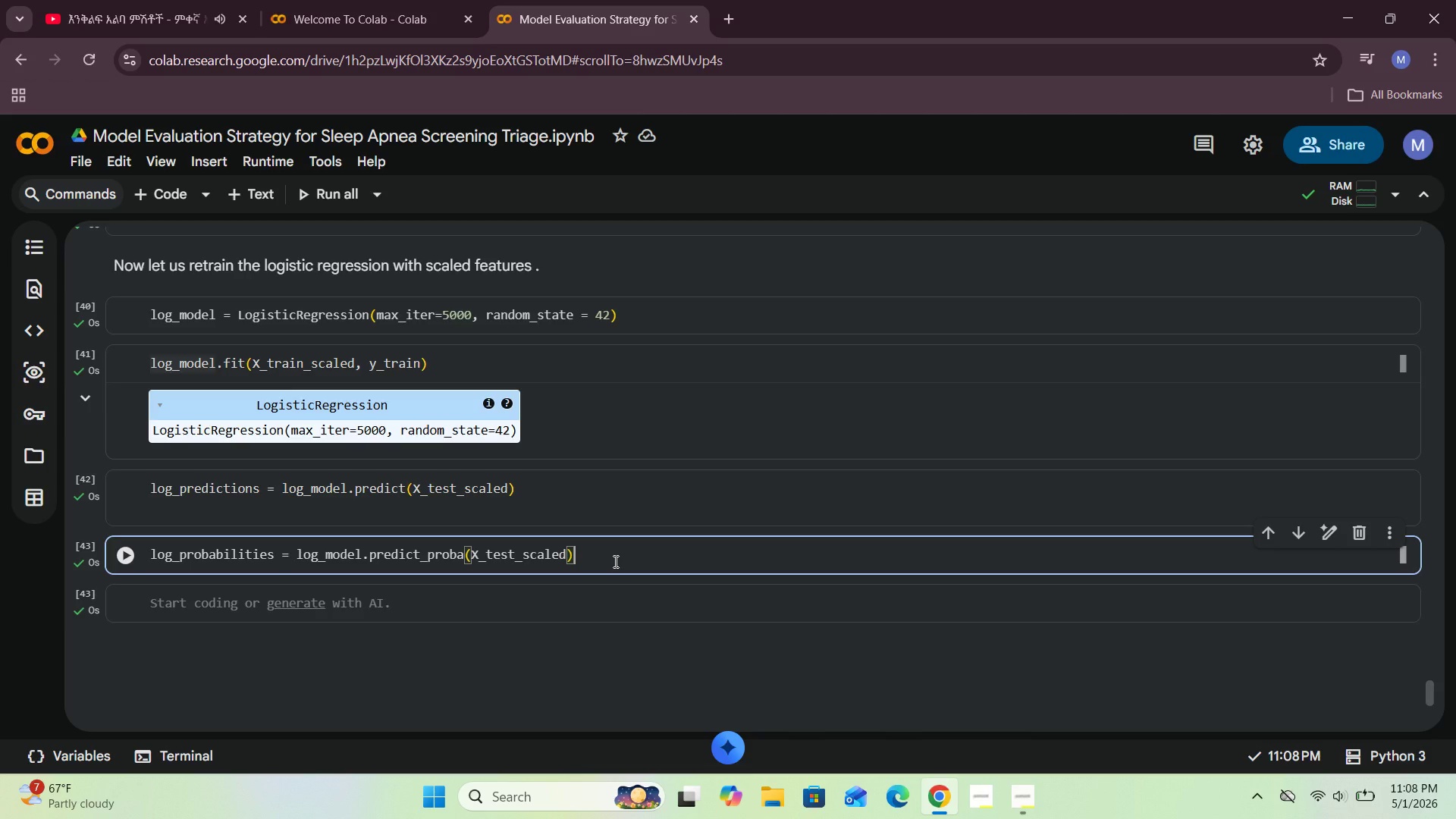 
wait(15.54)
 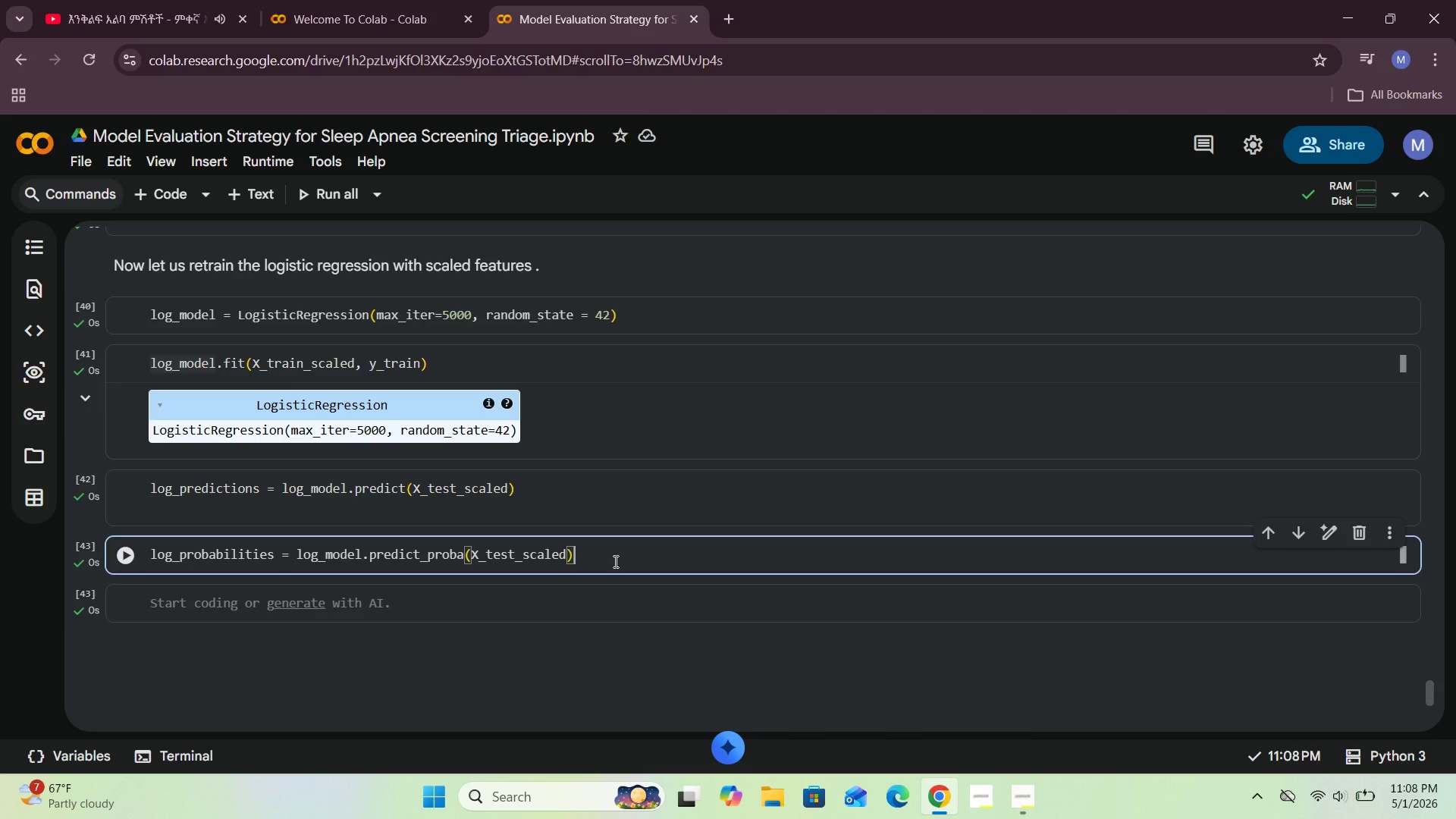 
key(BracketLeft)
 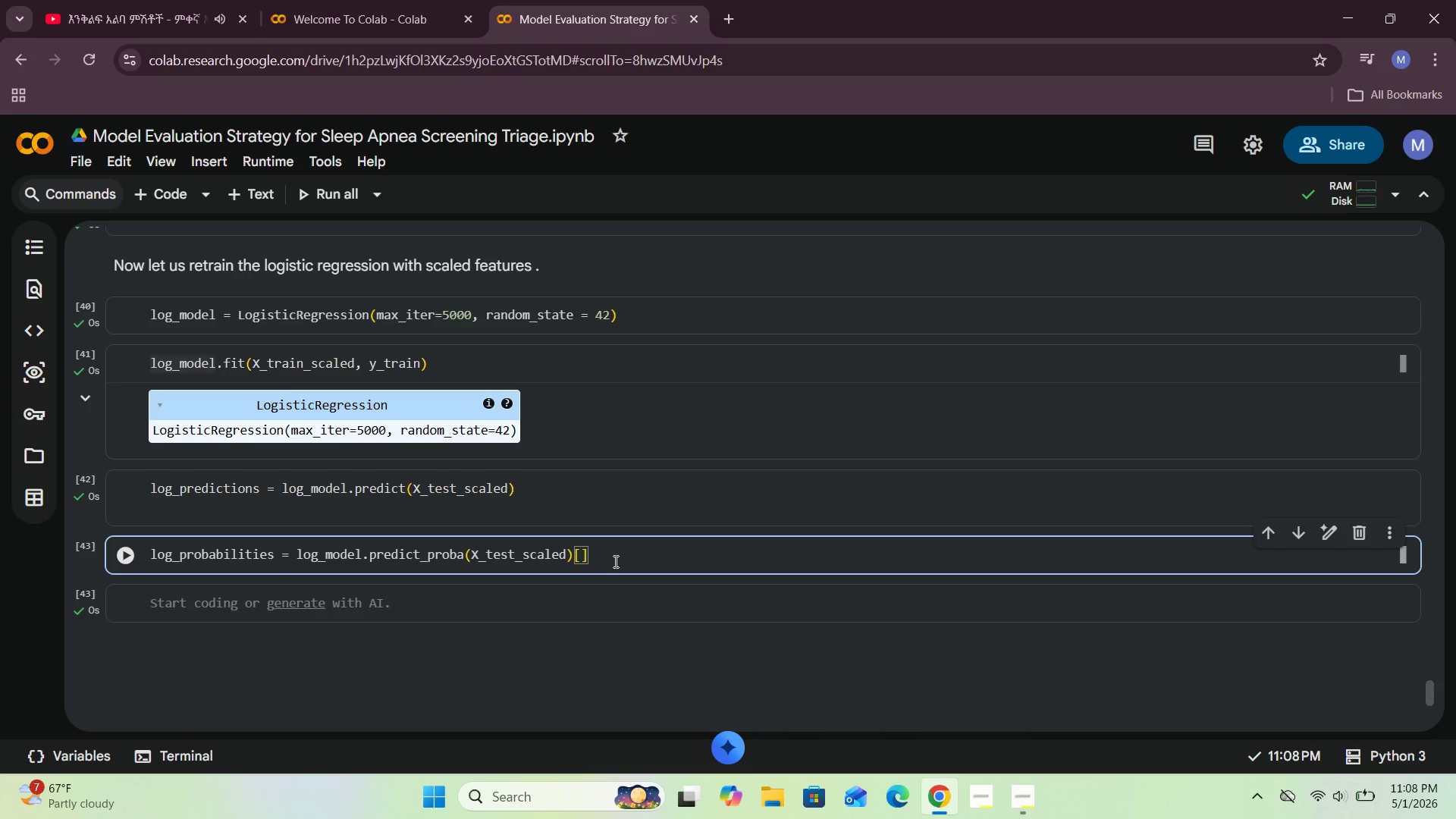 
key(Semicolon)
 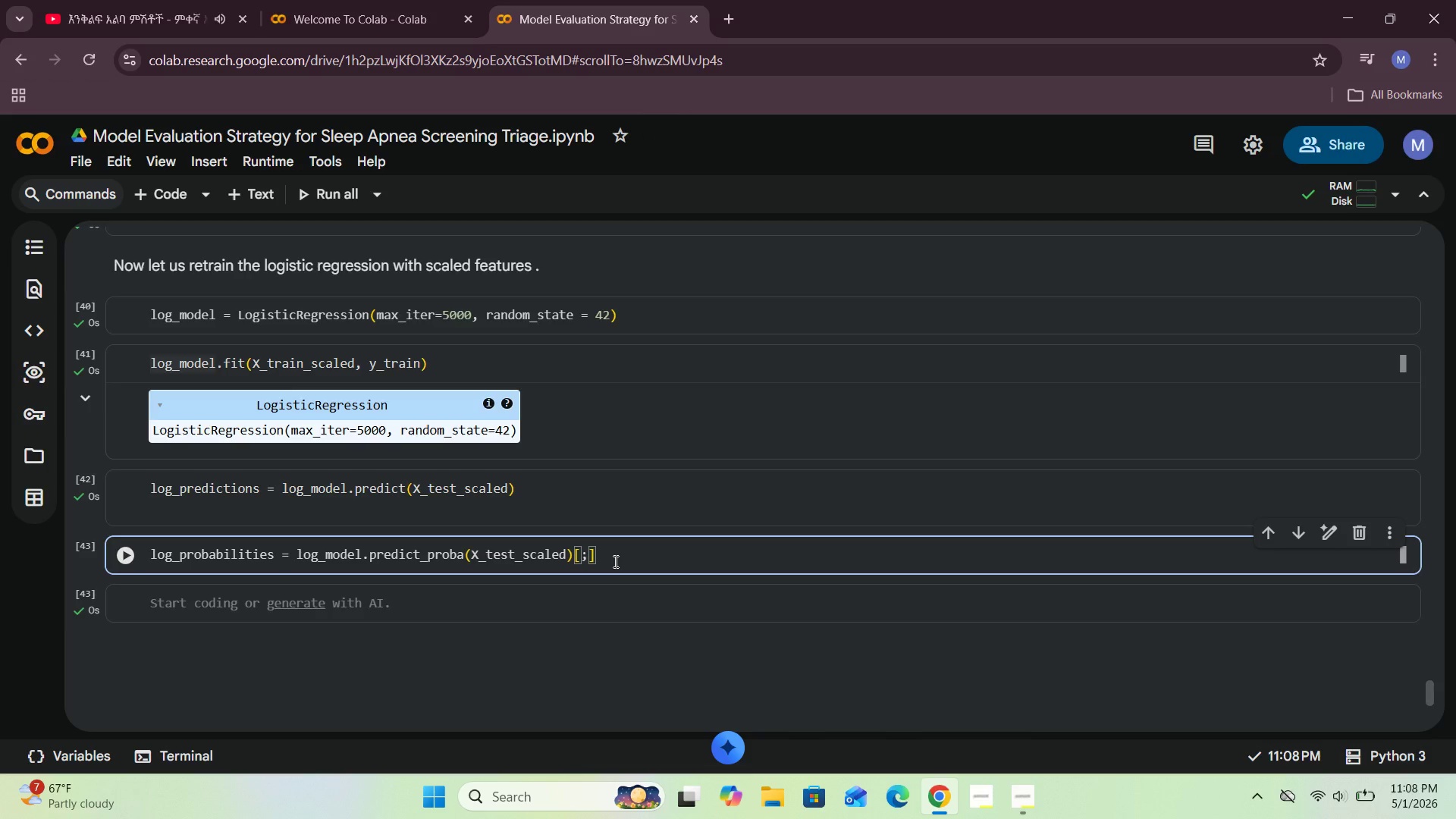 
key(Backspace)
 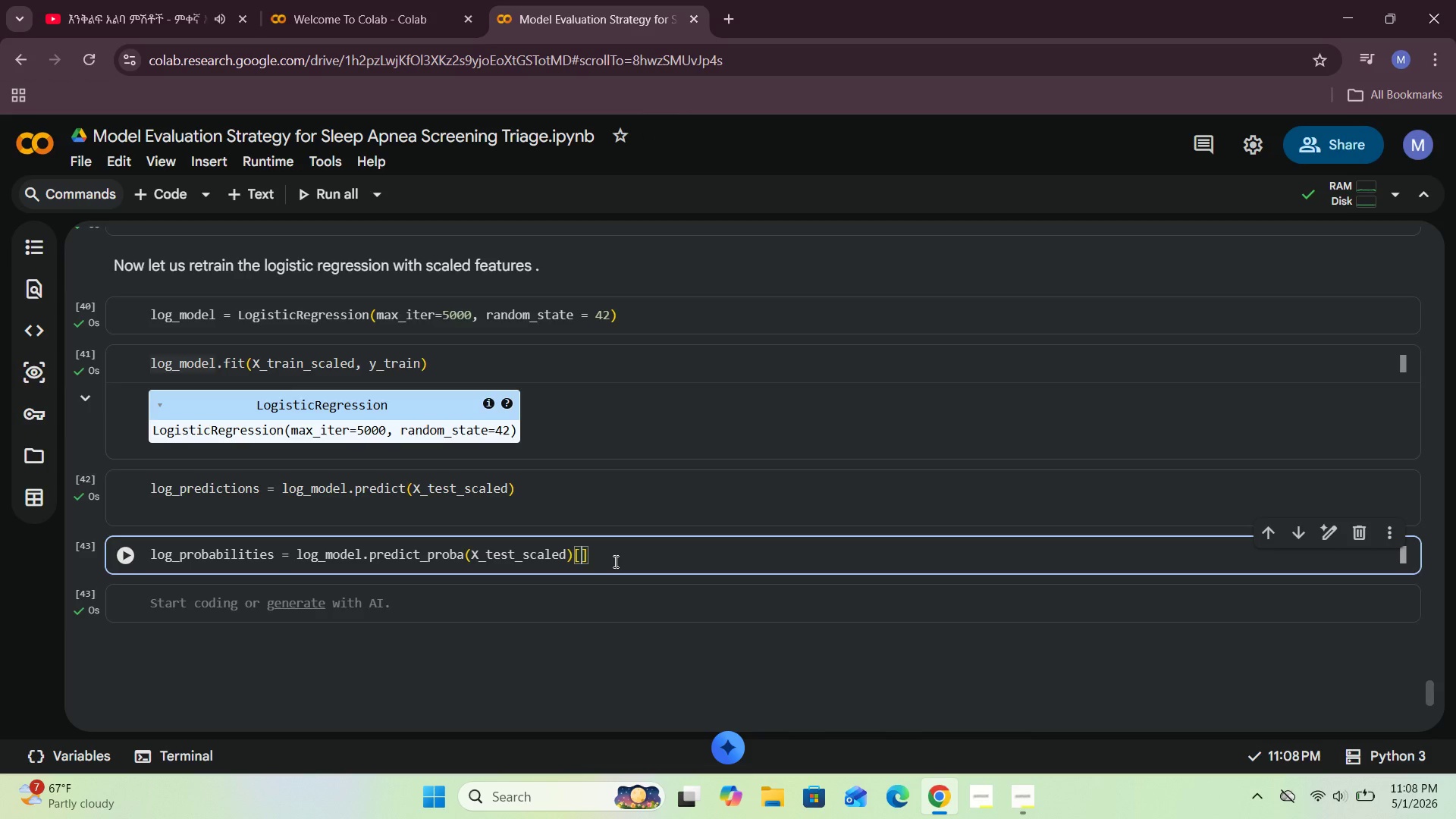 
key(Shift+Semicolon)
 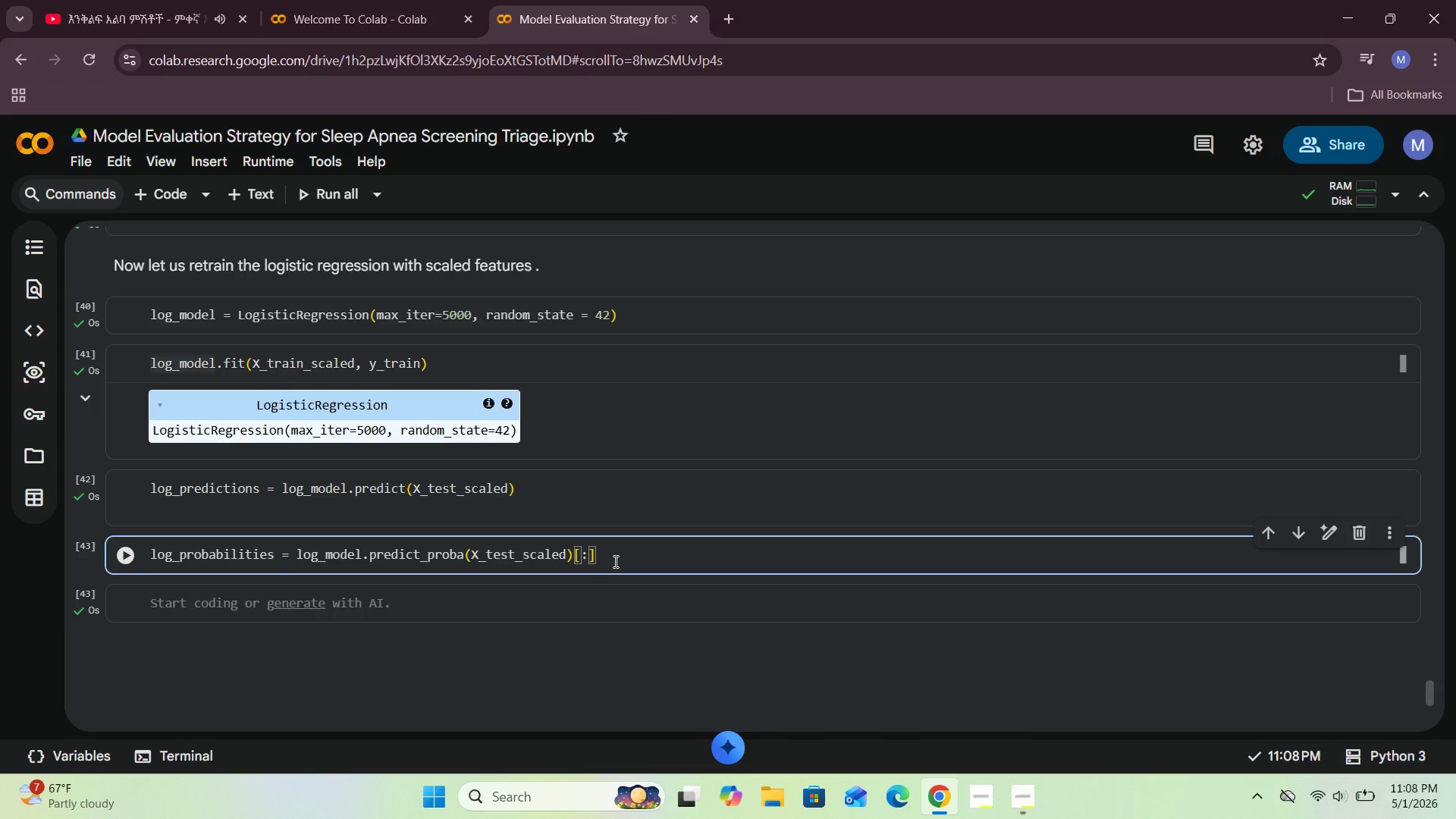 
key(Comma)
 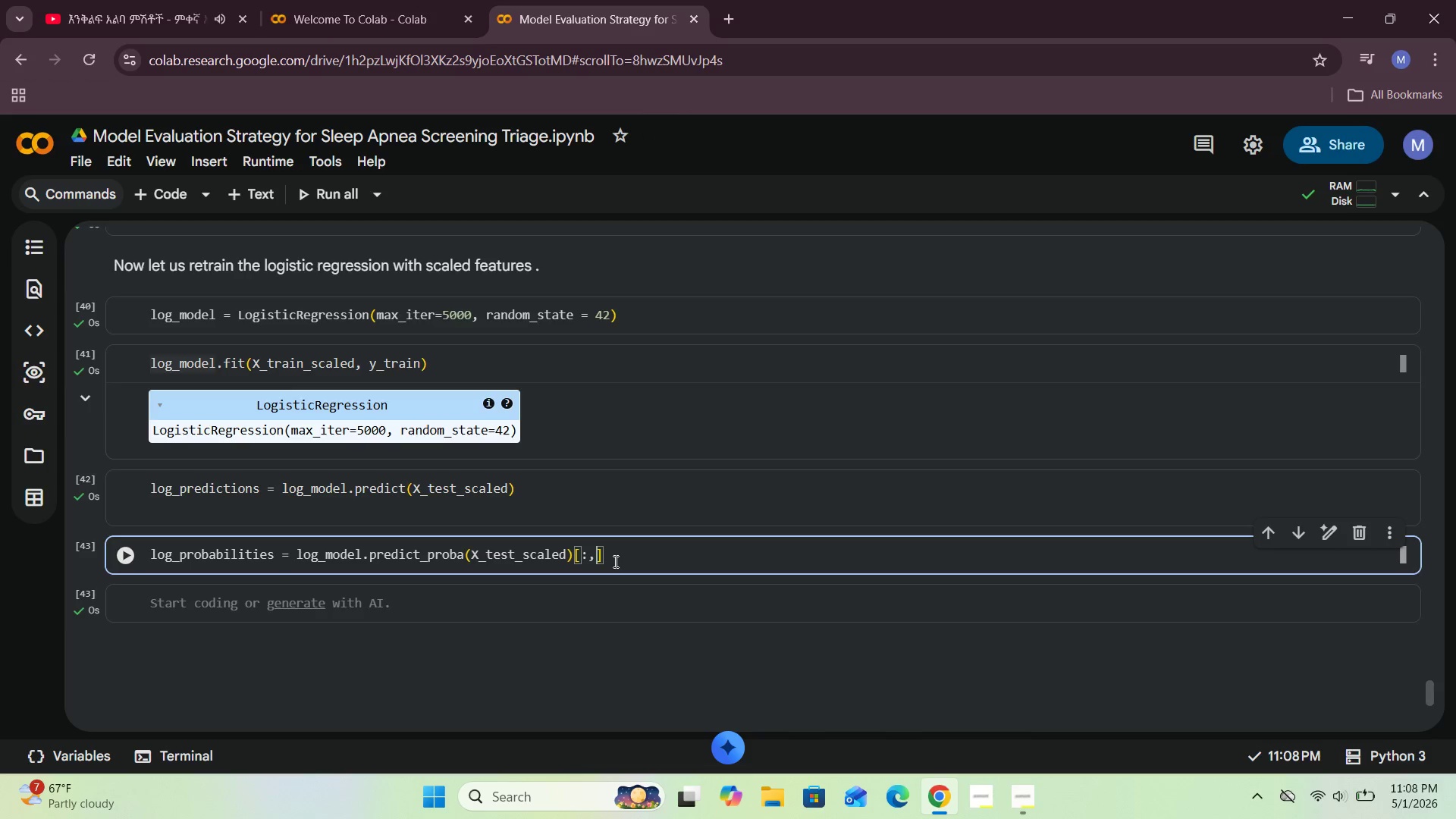 
key(Space)
 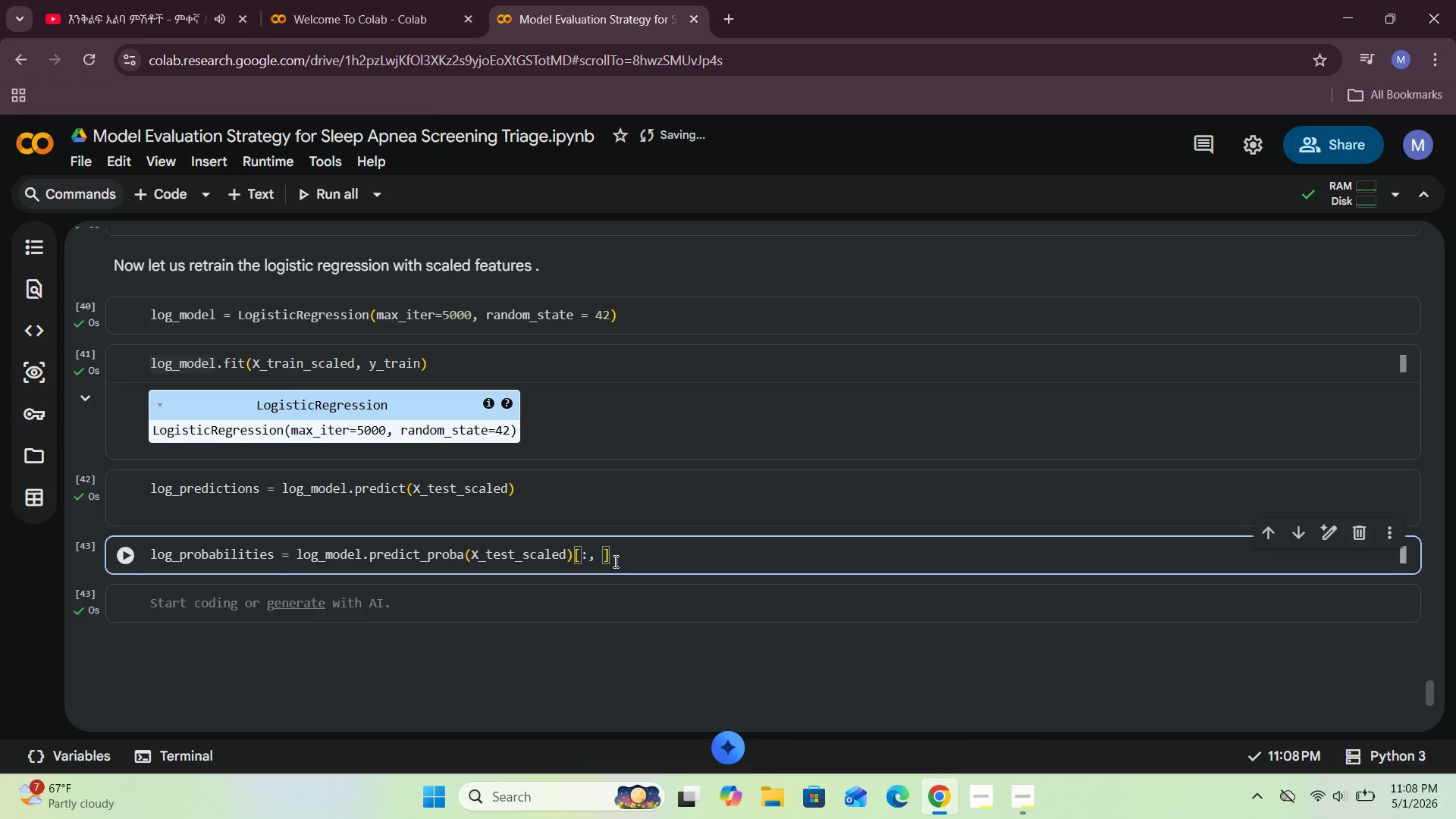 
key(1)
 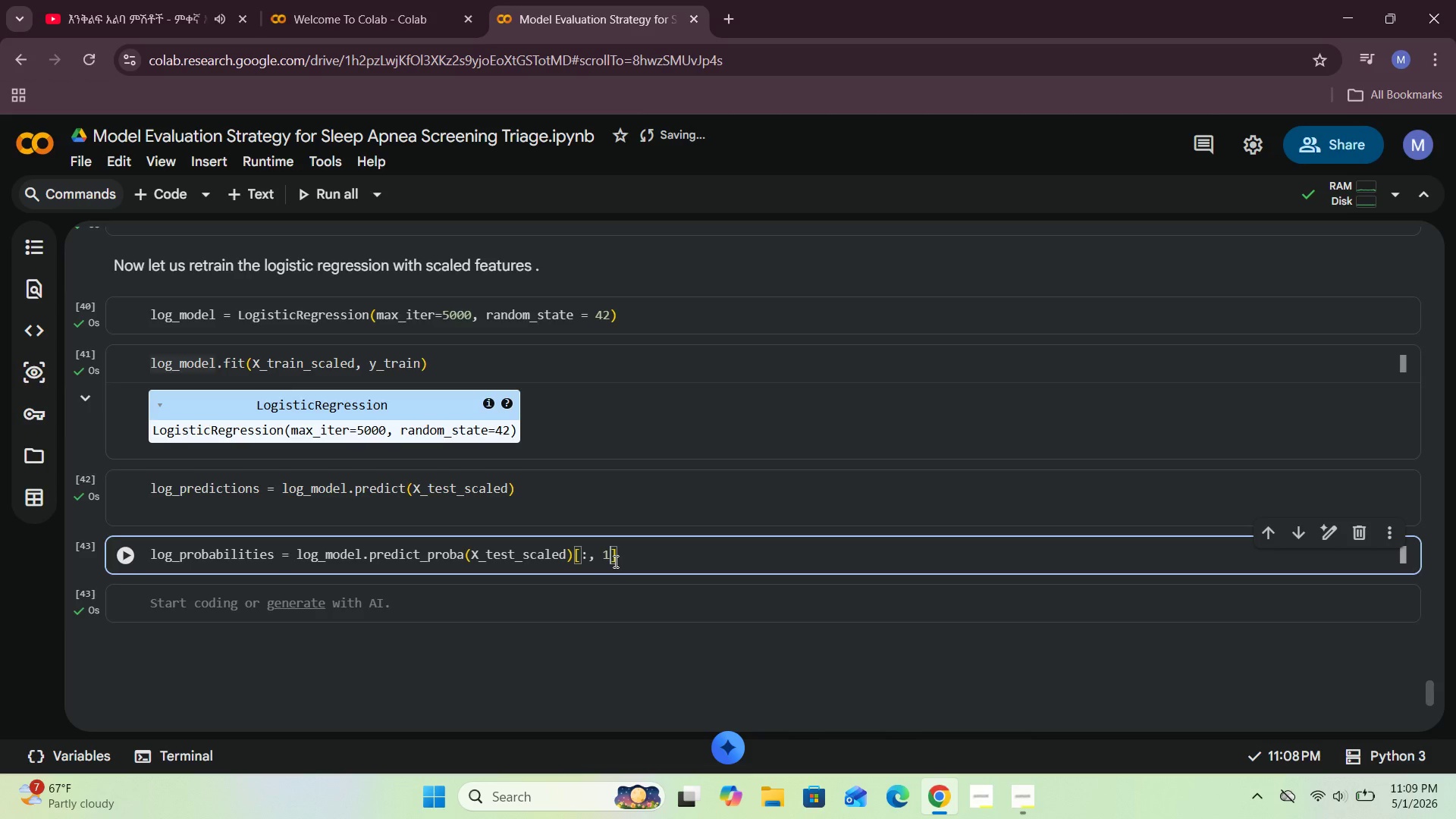 
scroll: coordinate [614, 561], scroll_direction: up, amount: 2.0
 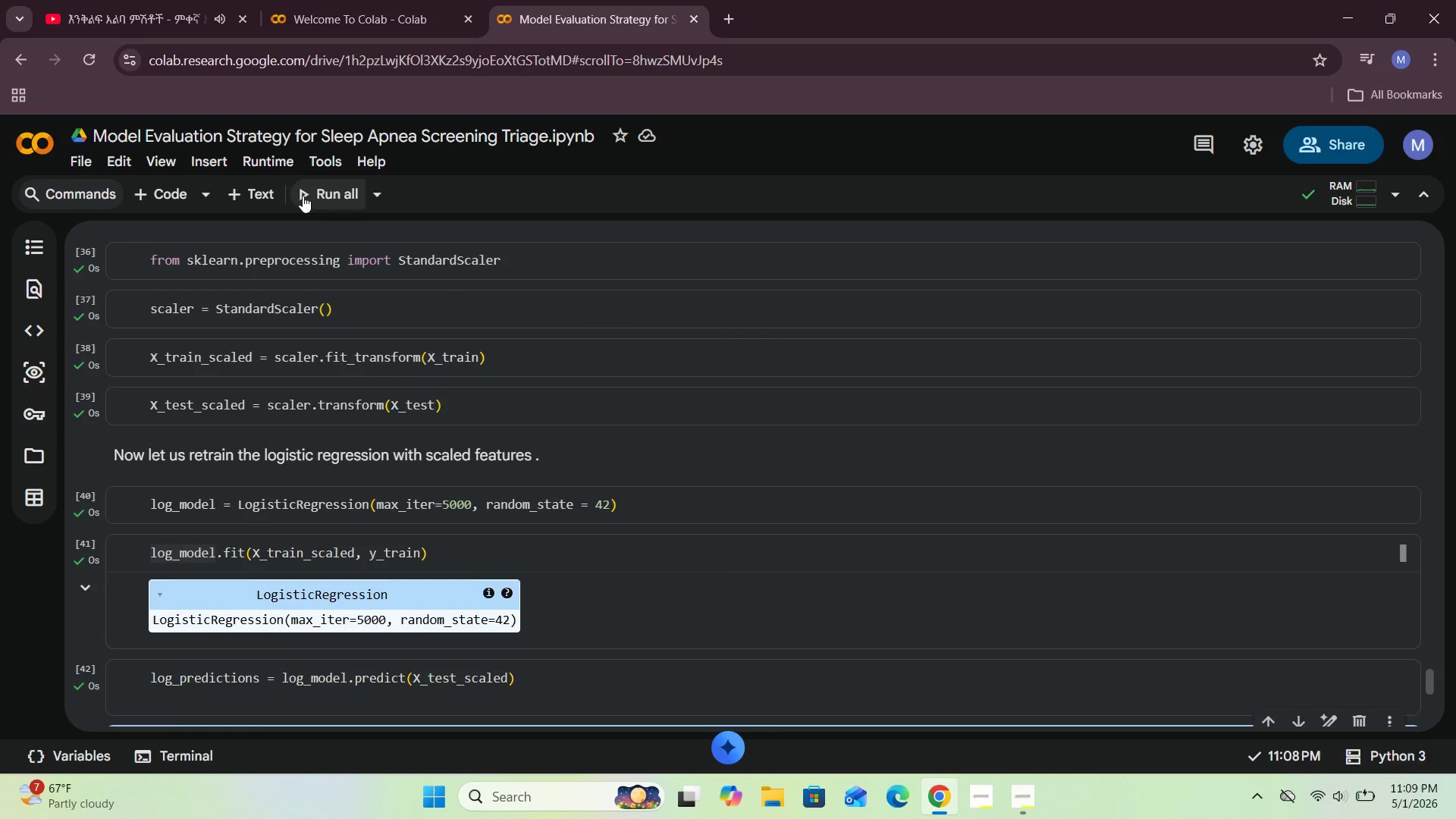 
left_click([271, 155])
 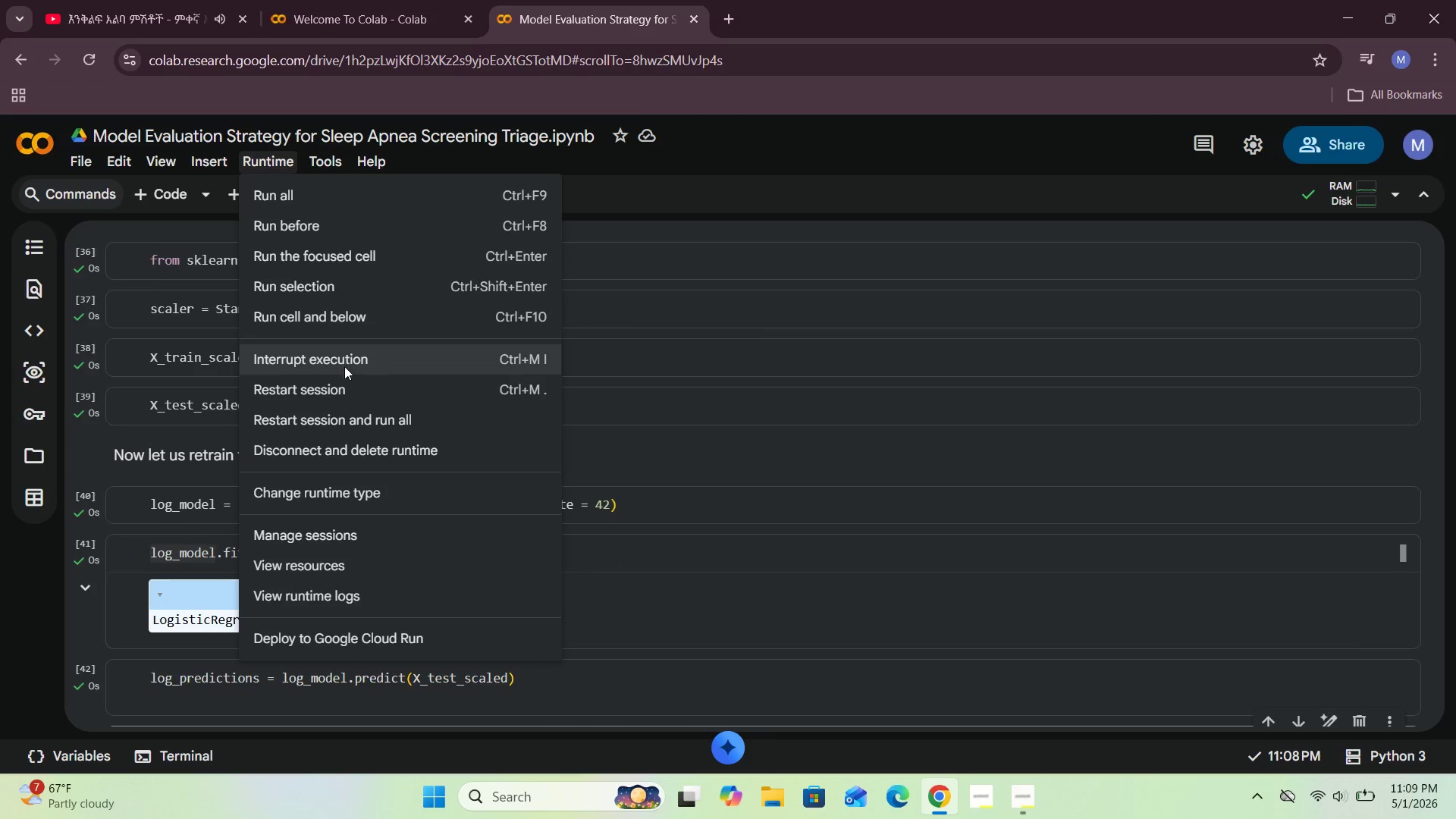 
left_click([343, 380])
 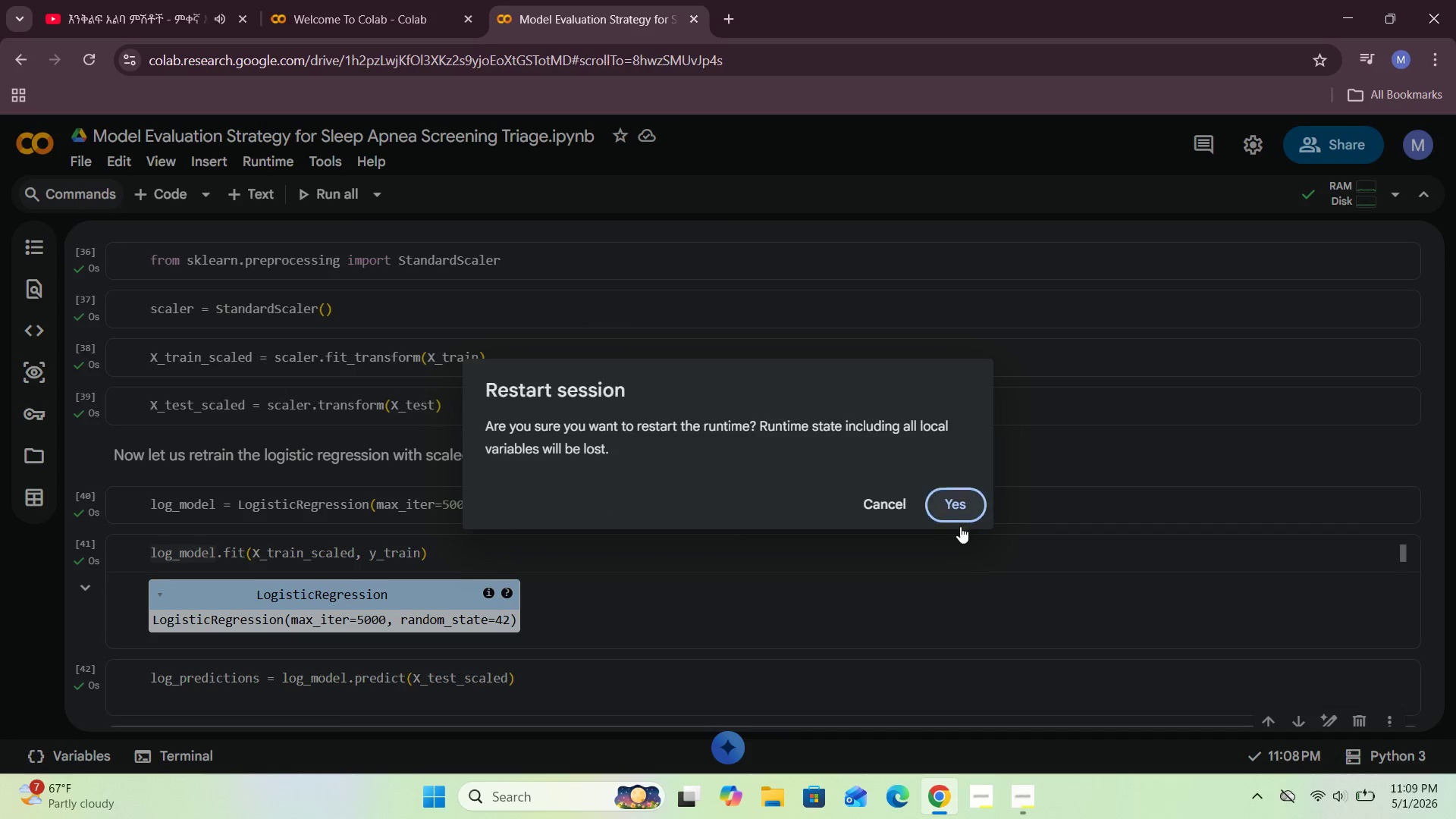 
left_click([957, 504])
 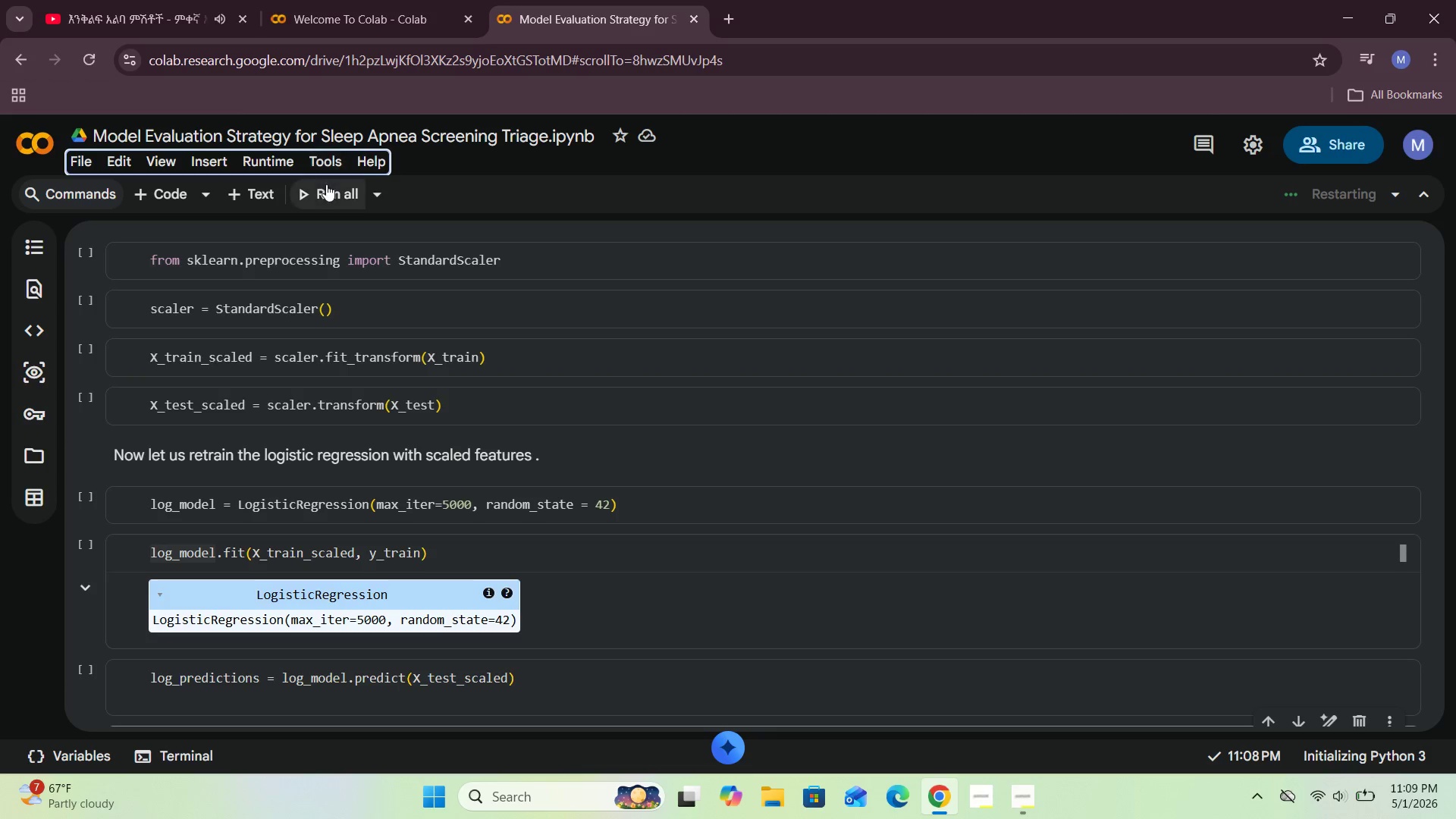 
left_click([265, 162])
 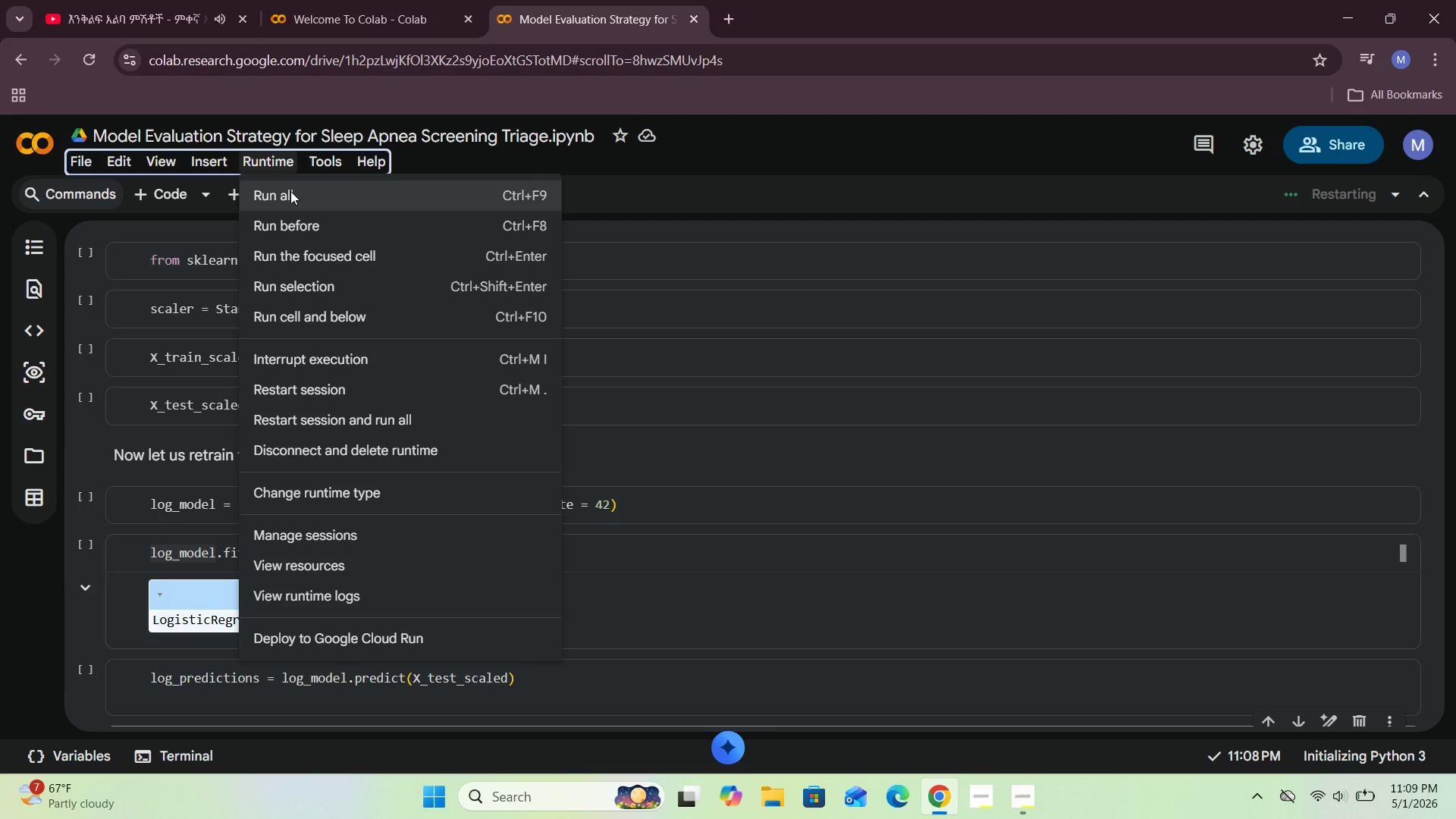 
left_click([291, 192])
 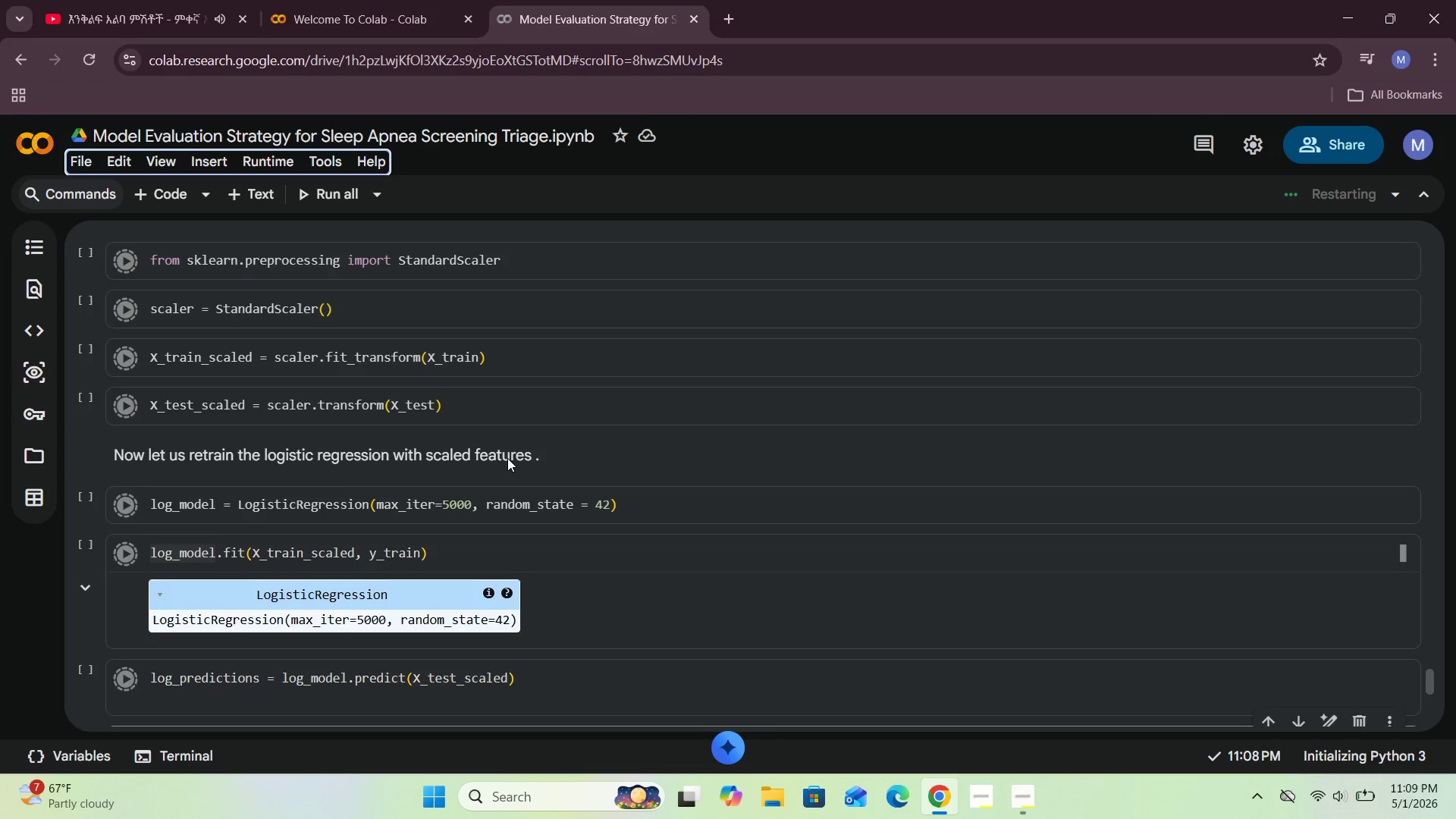 
scroll: coordinate [510, 479], scroll_direction: up, amount: 70.0
 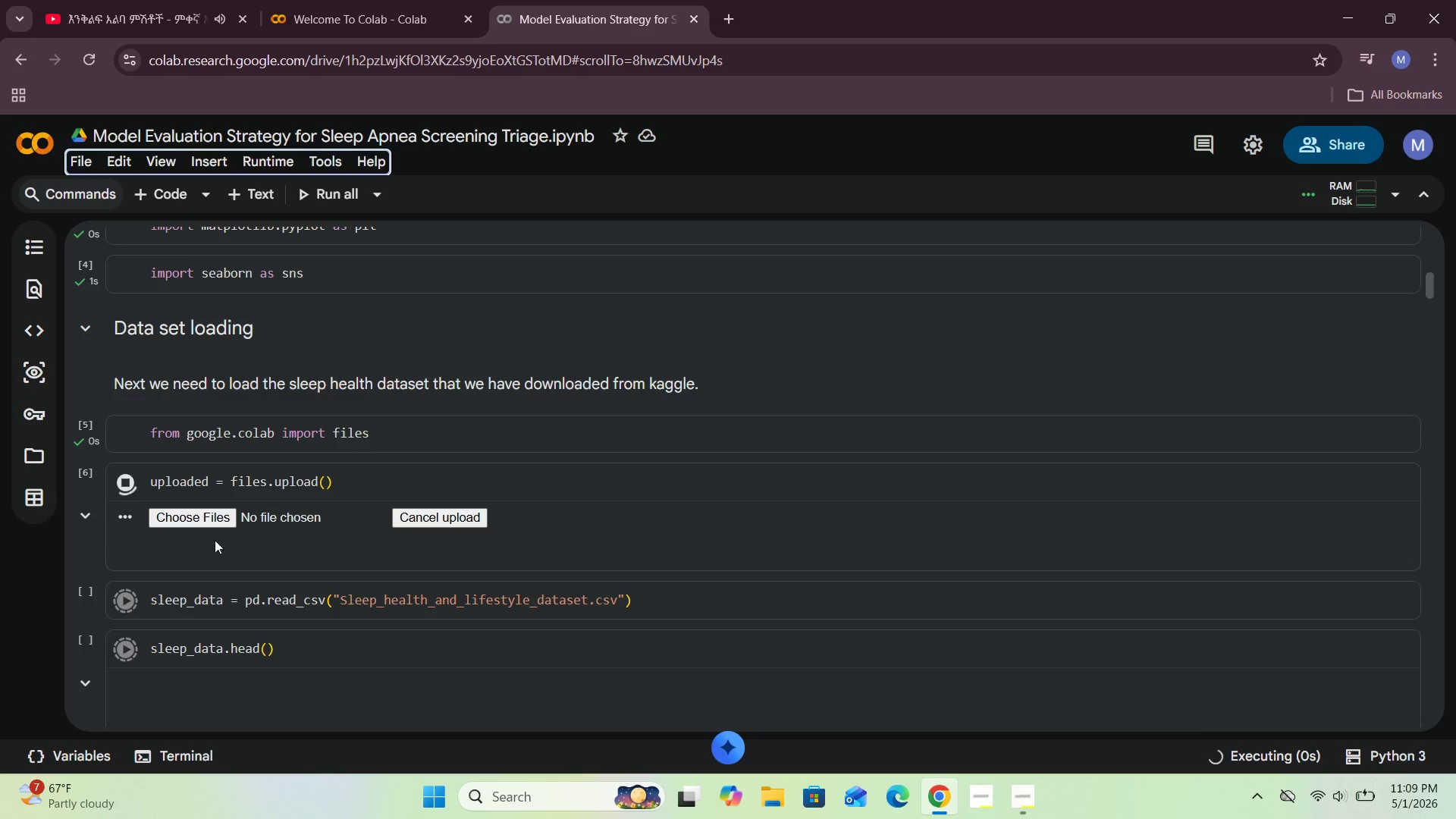 
left_click([188, 524])
 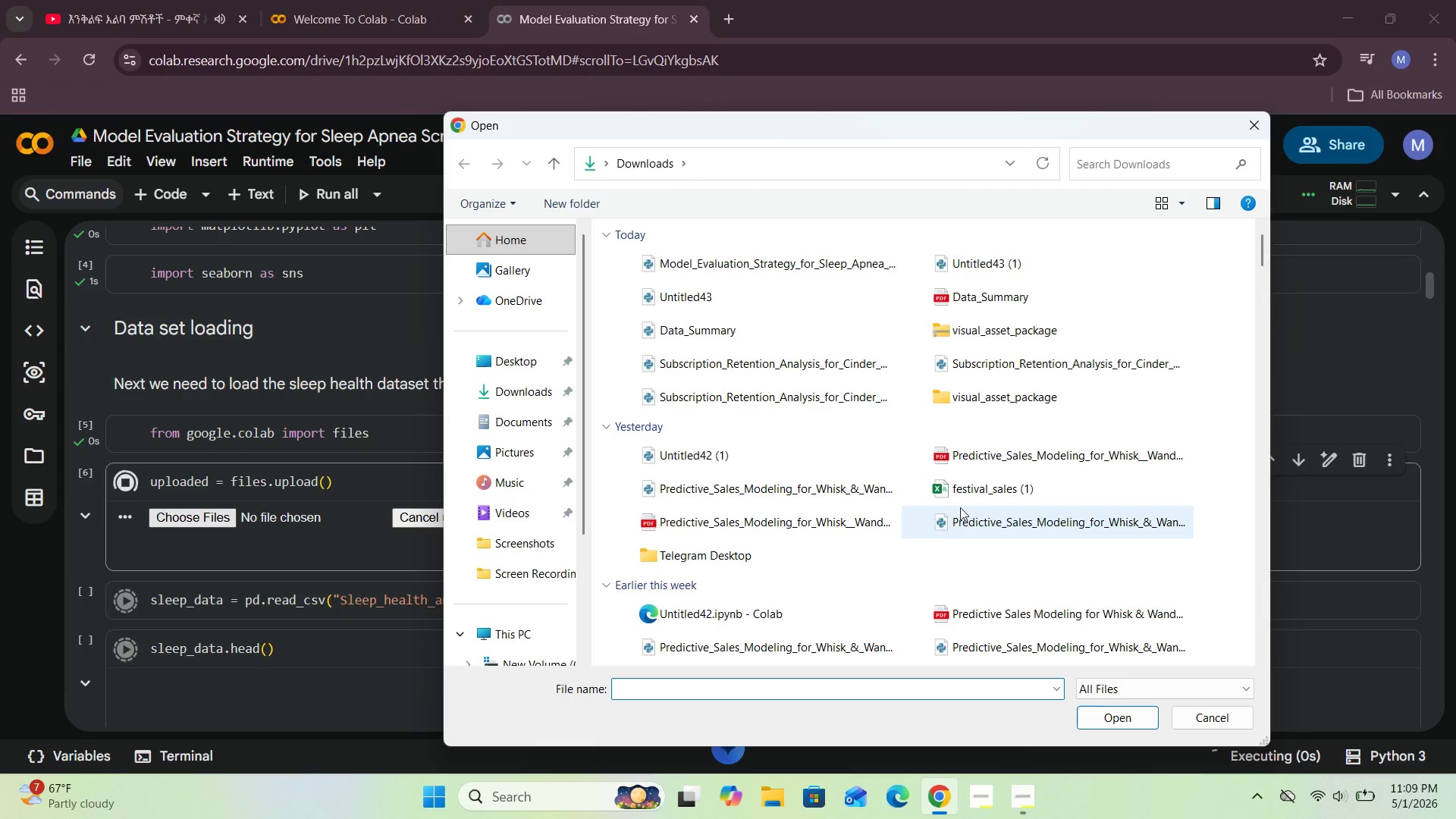 
scroll: coordinate [821, 577], scroll_direction: down, amount: 4.0
 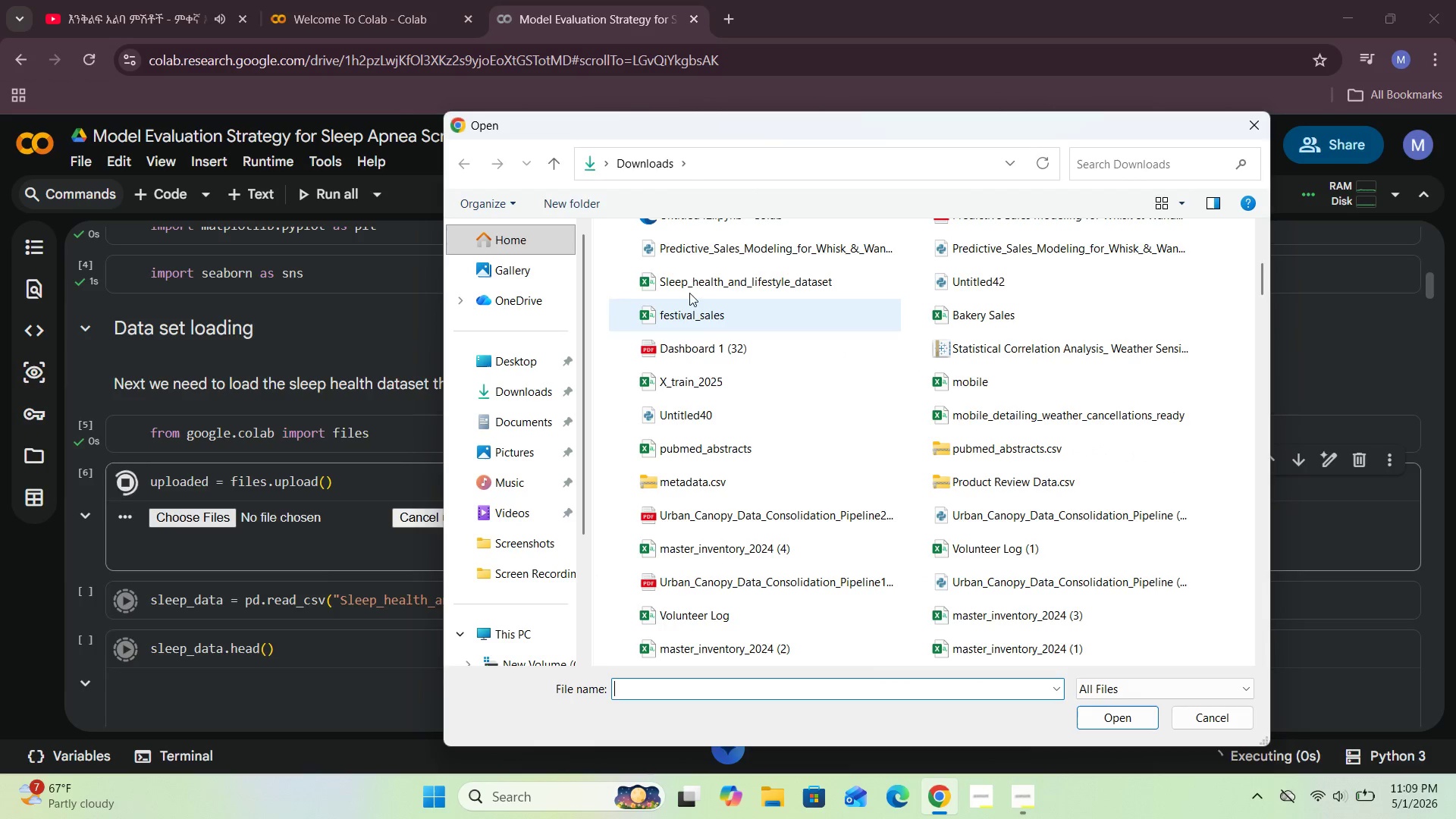 
left_click([695, 274])
 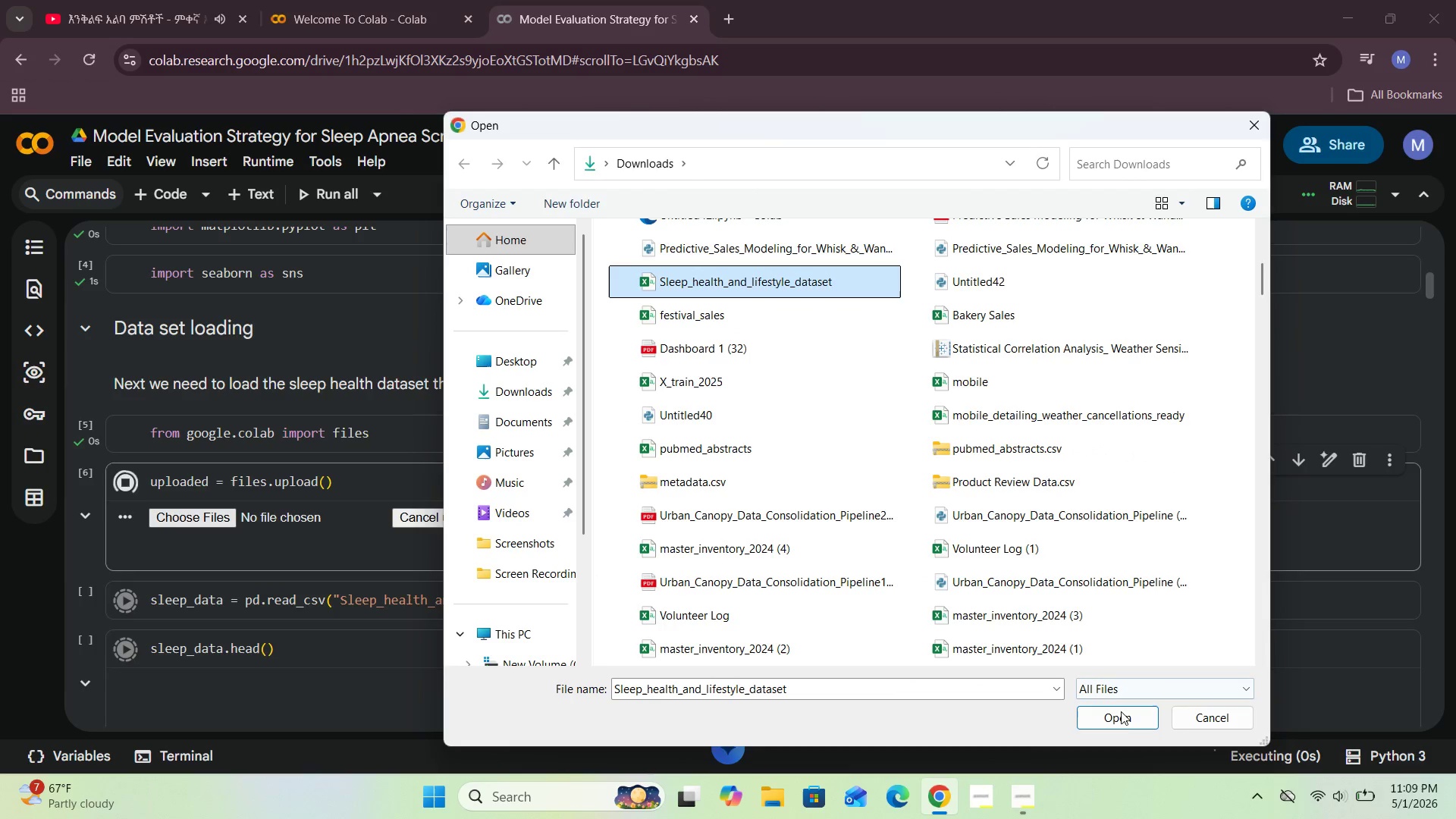 
left_click([1120, 716])
 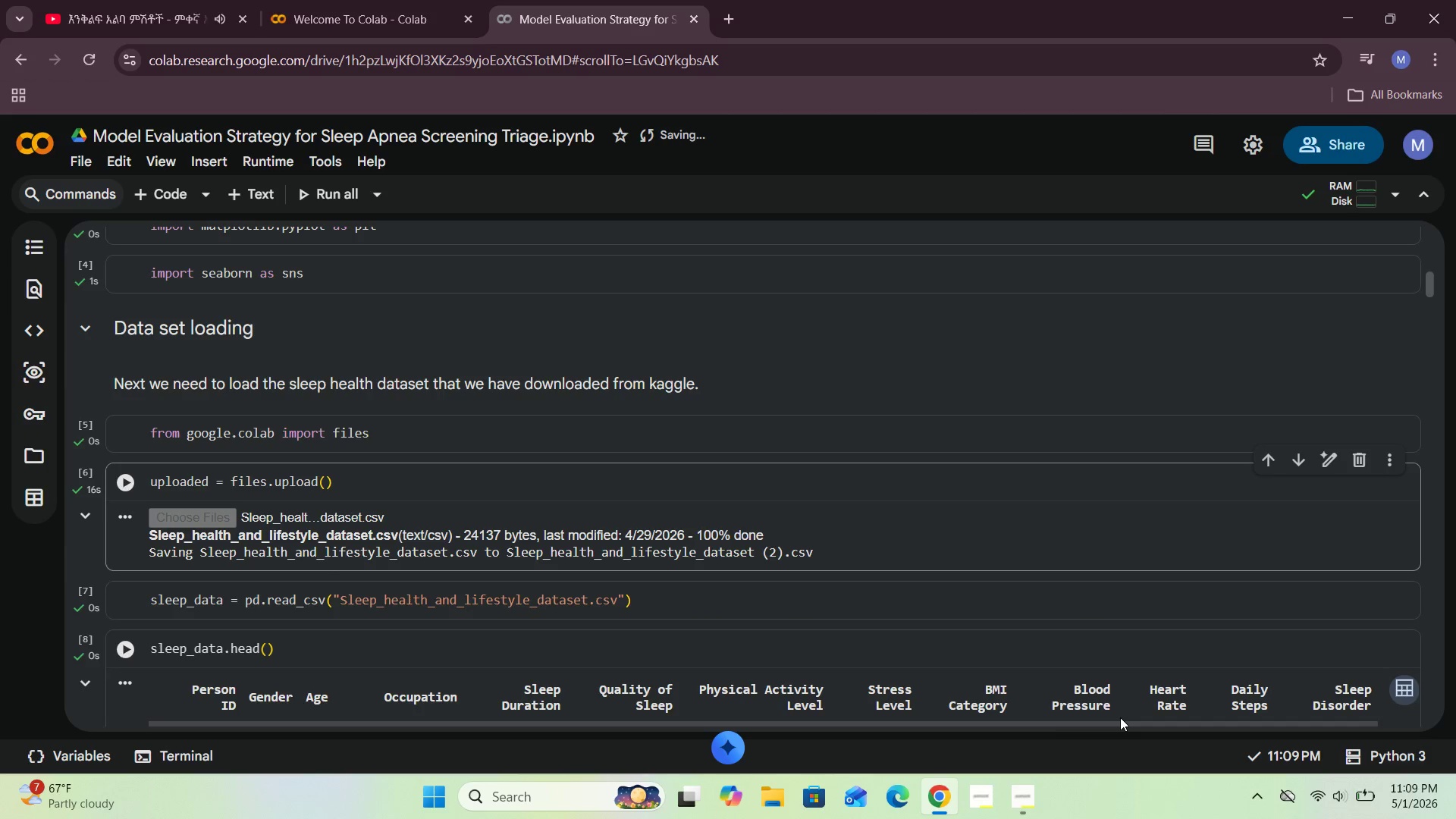 
wait(5.42)
 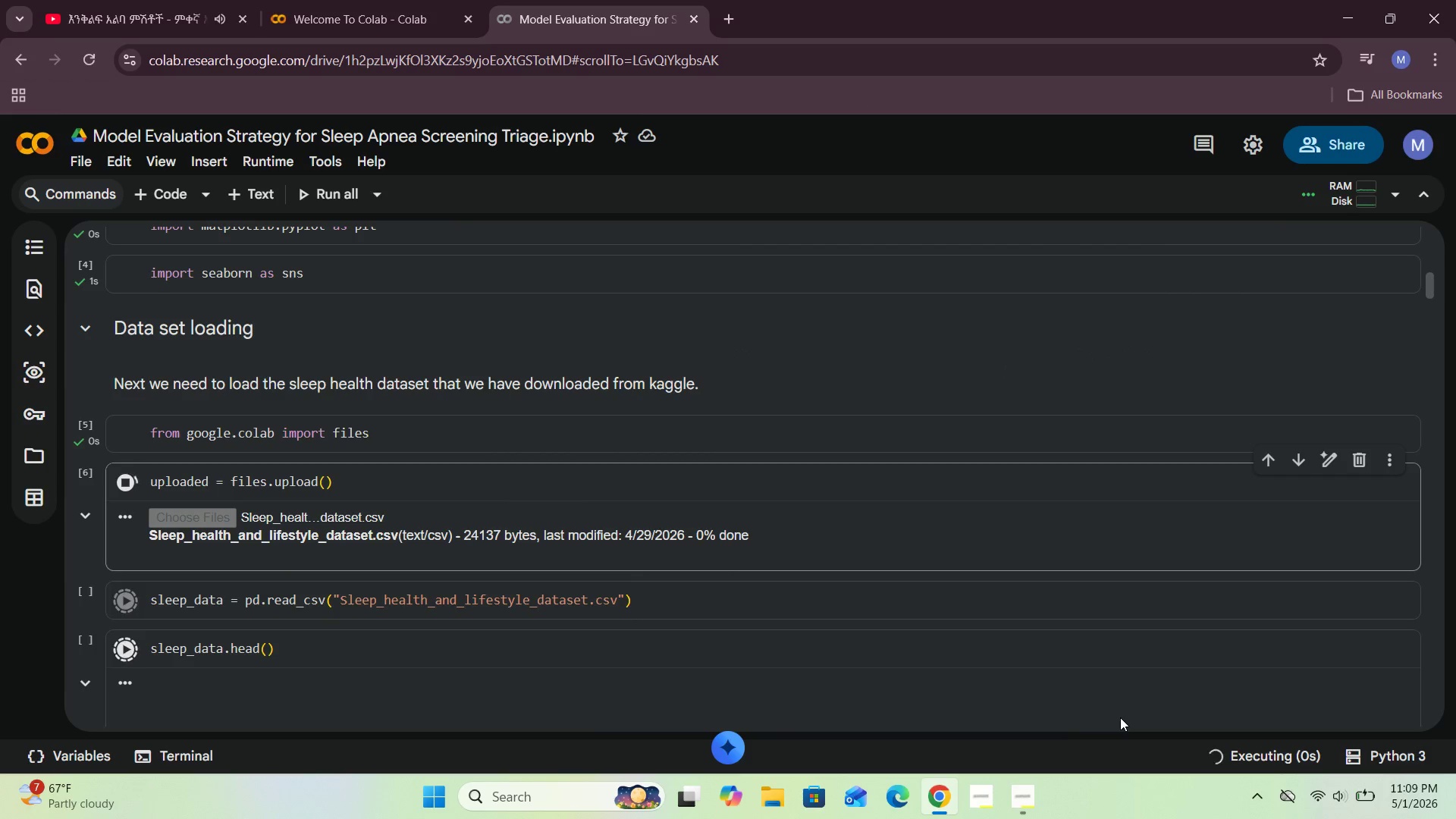 
scroll: coordinate [754, 609], scroll_direction: down, amount: 15.0
 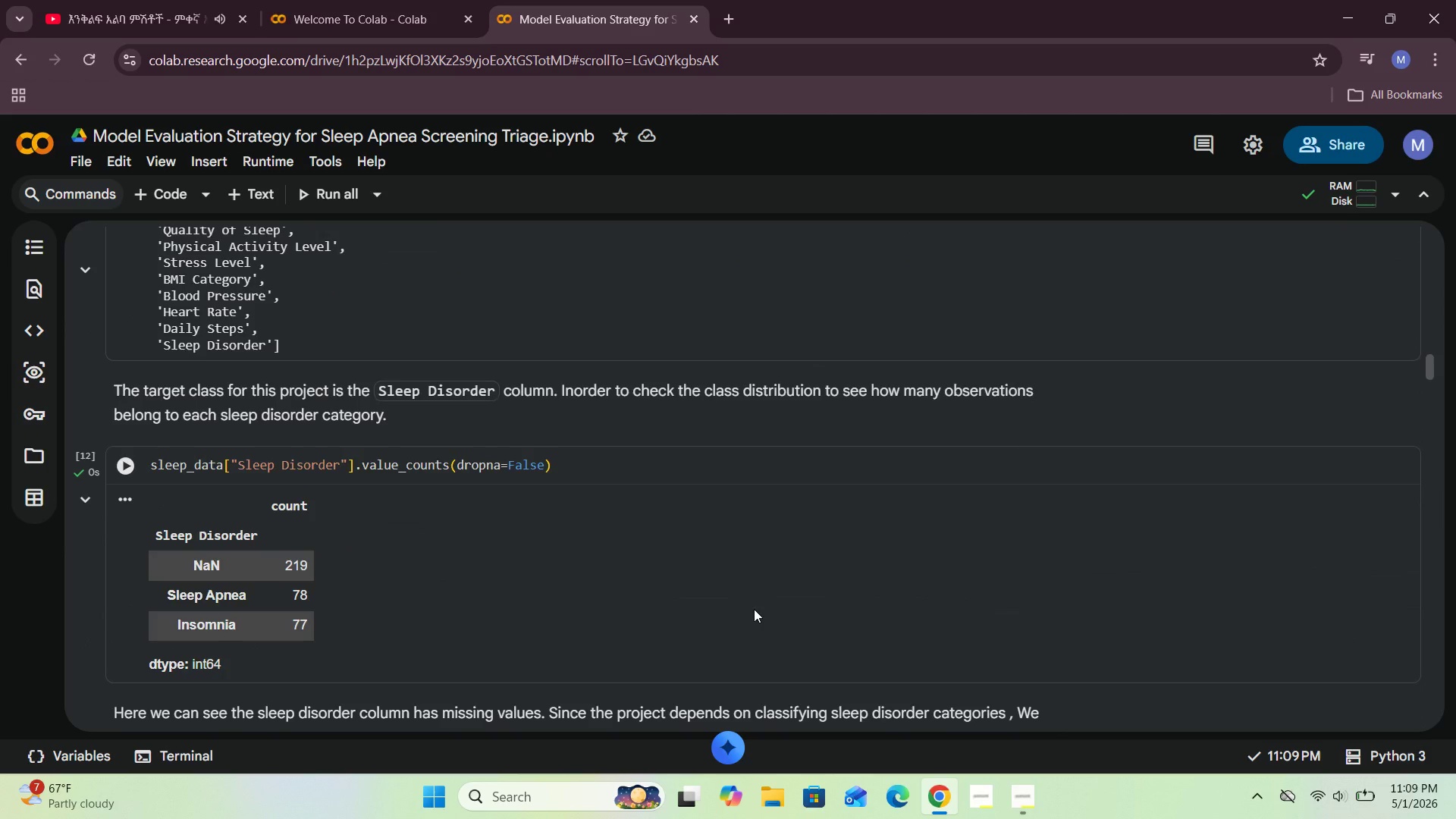 
wait(6.6)
 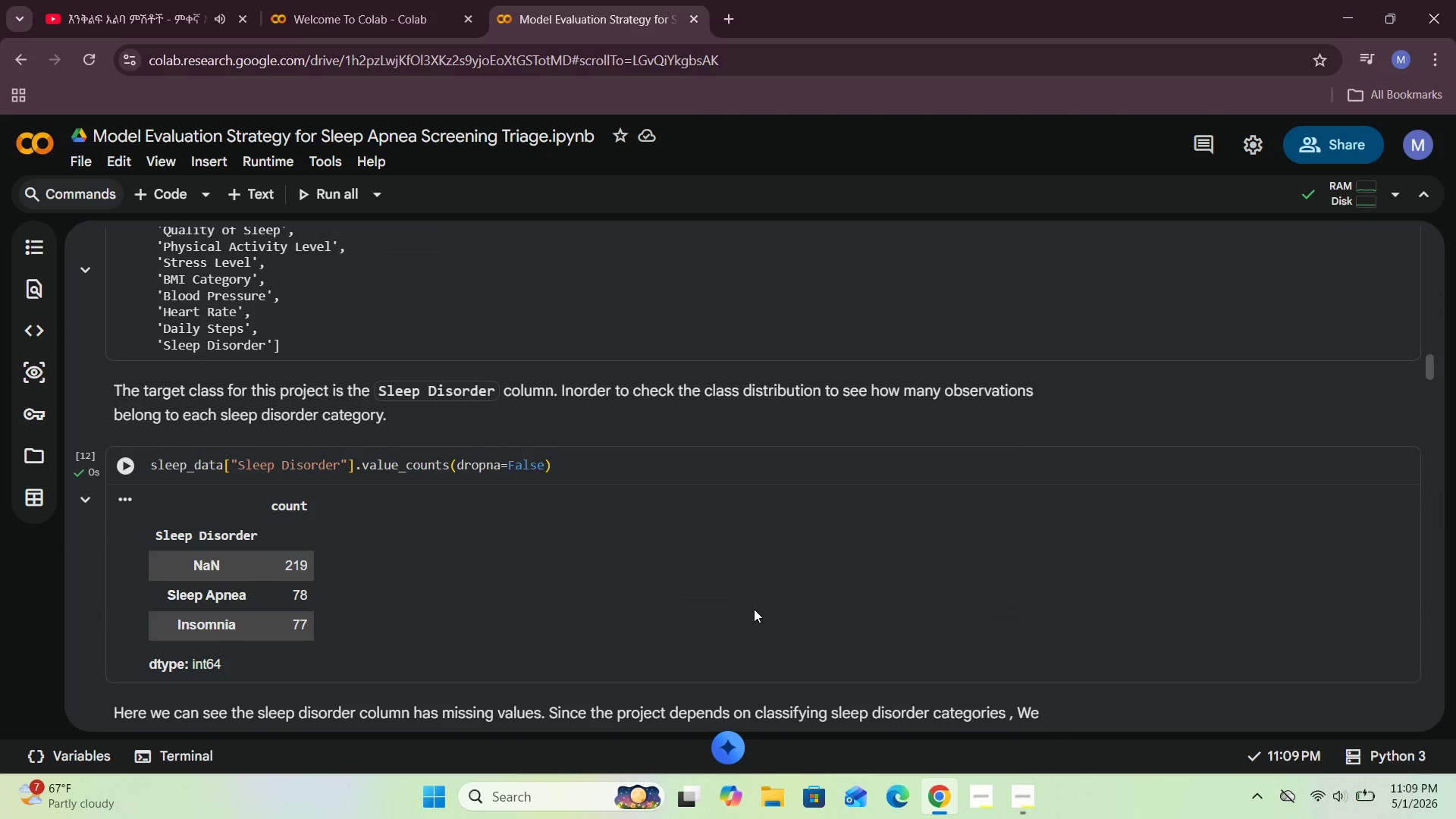 
scroll: coordinate [682, 622], scroll_direction: down, amount: 57.0
 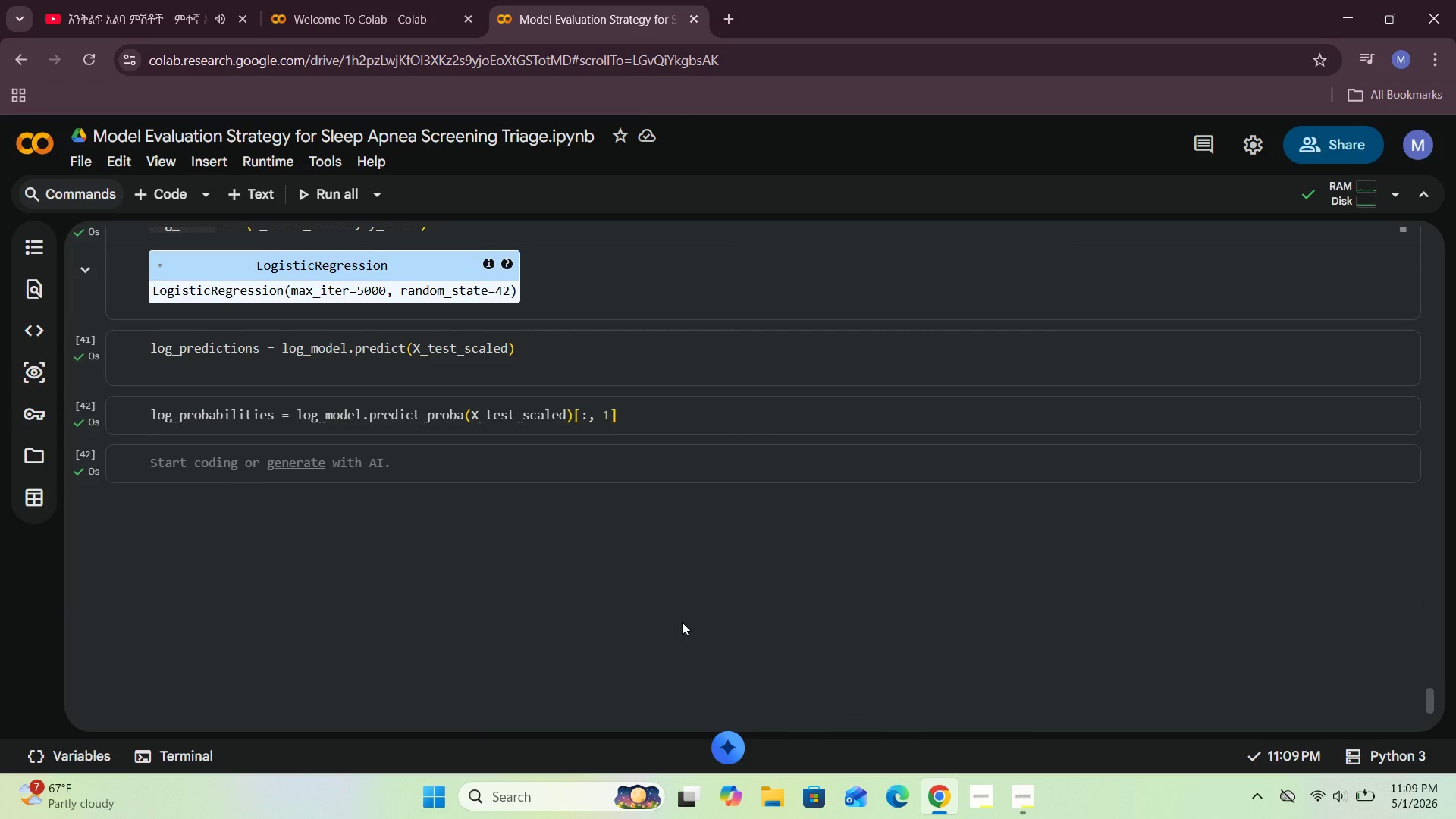 
scroll: coordinate [682, 622], scroll_direction: up, amount: 2.0
 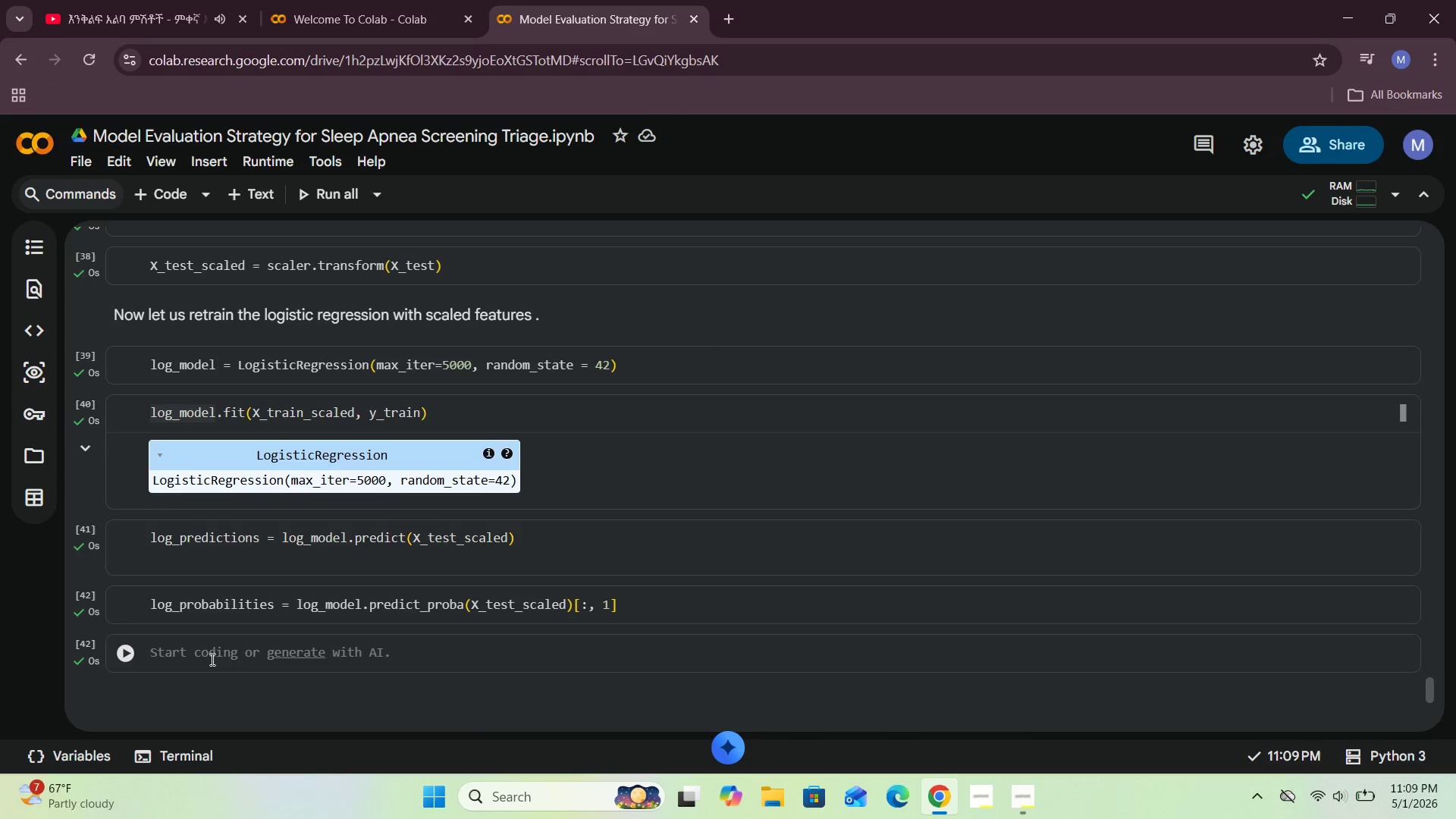 
left_click([172, 654])
 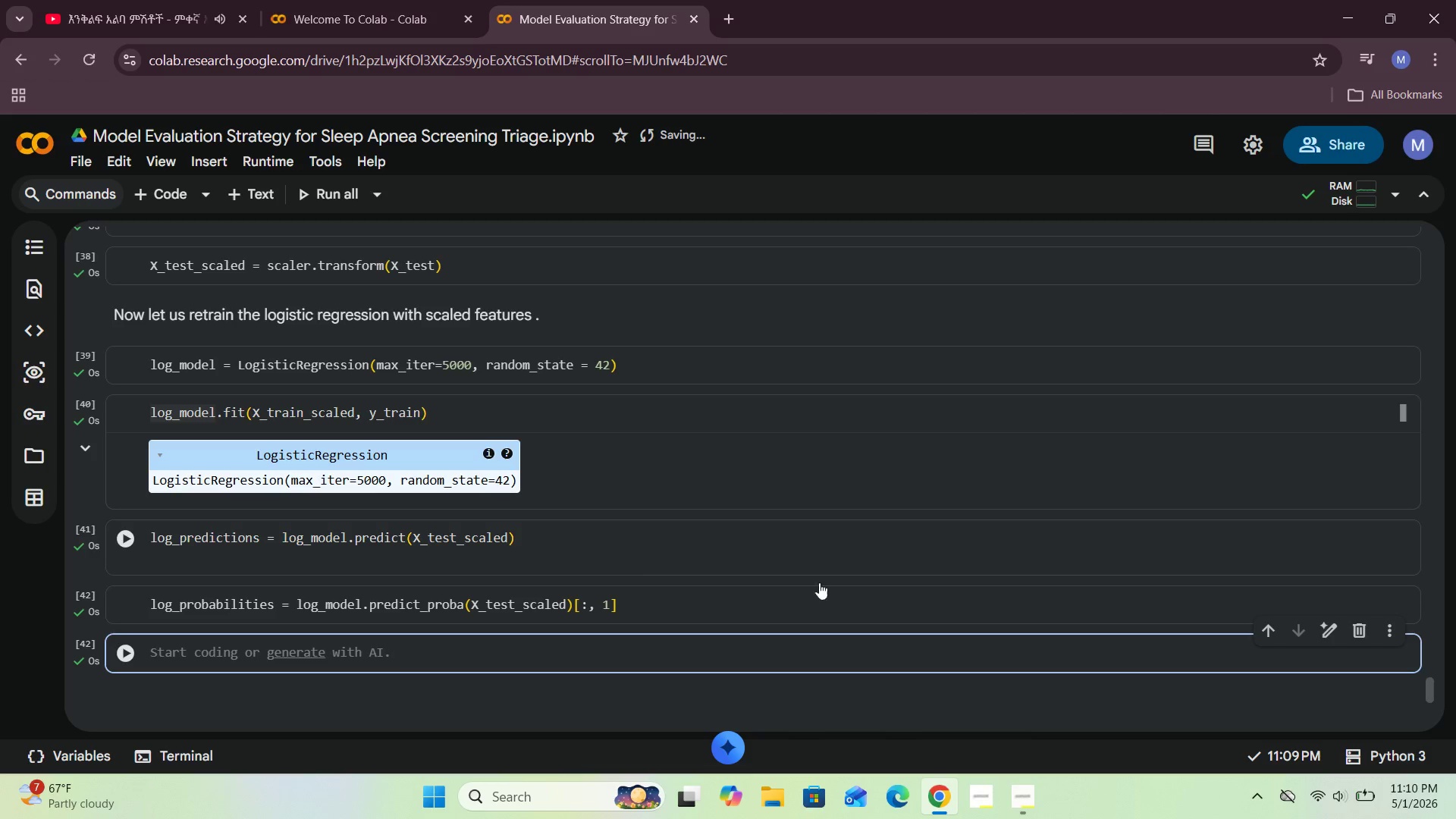 
left_click([1359, 637])
 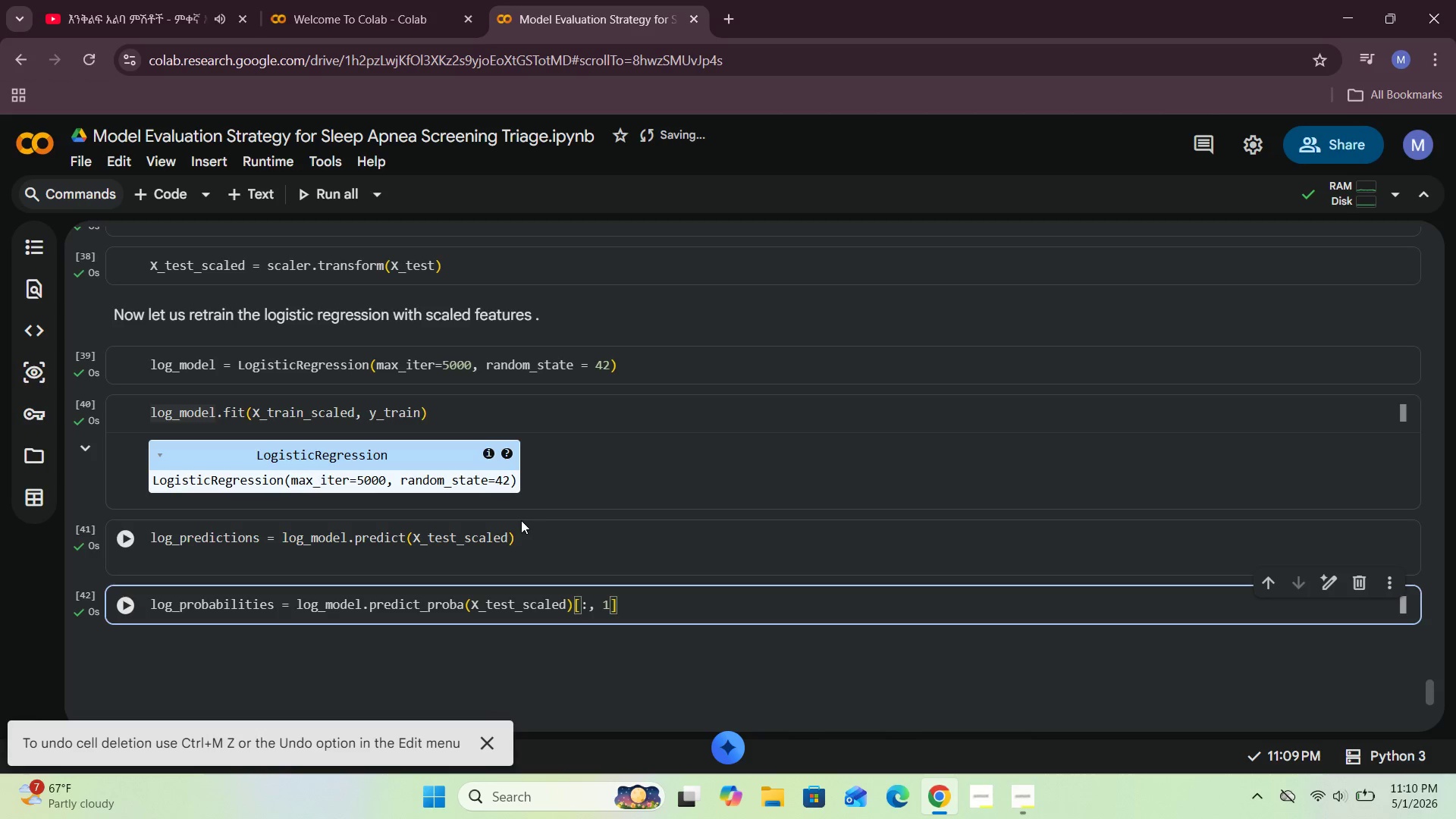 
scroll: coordinate [516, 518], scroll_direction: down, amount: 1.0
 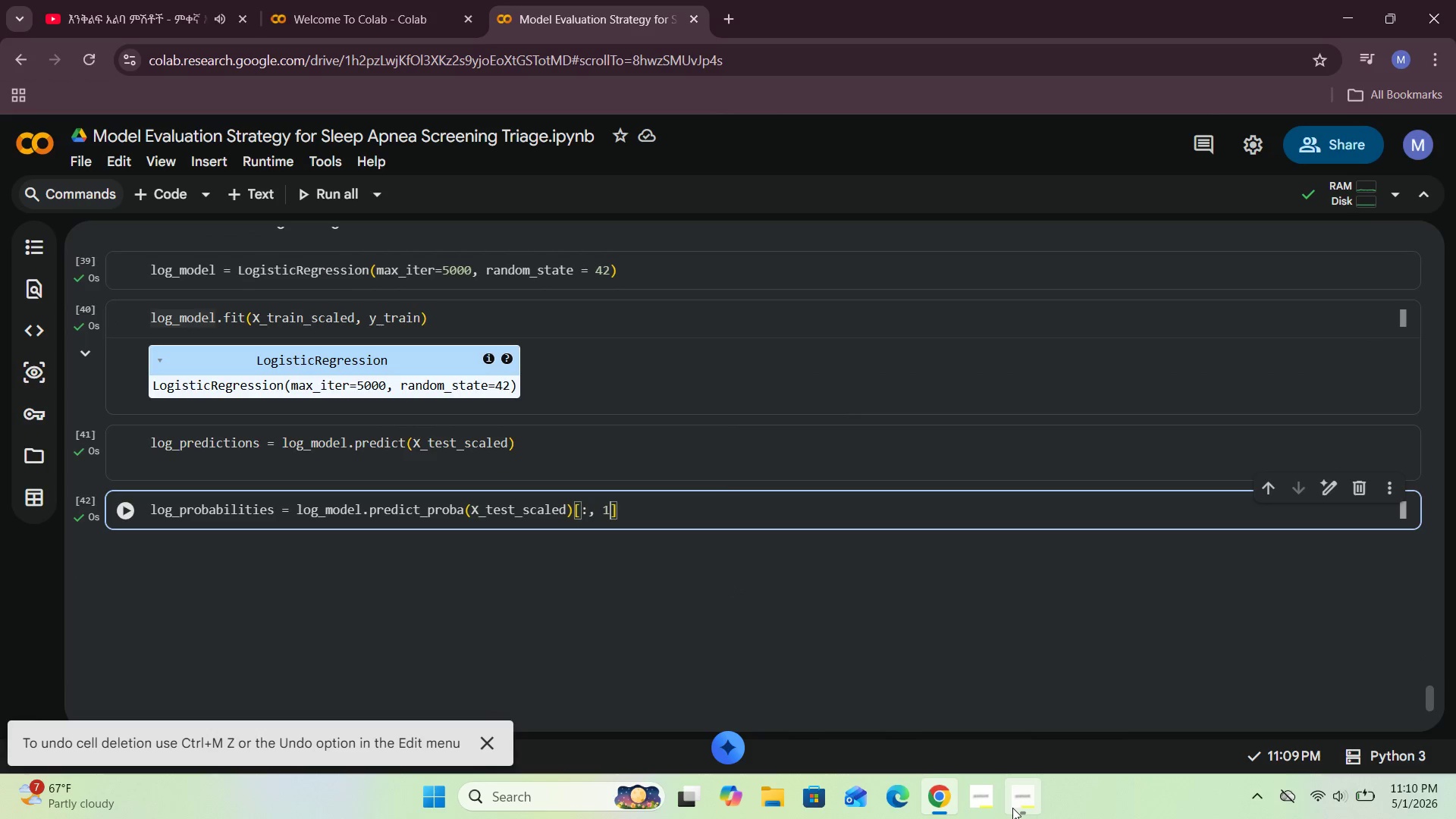 
left_click([1018, 734])